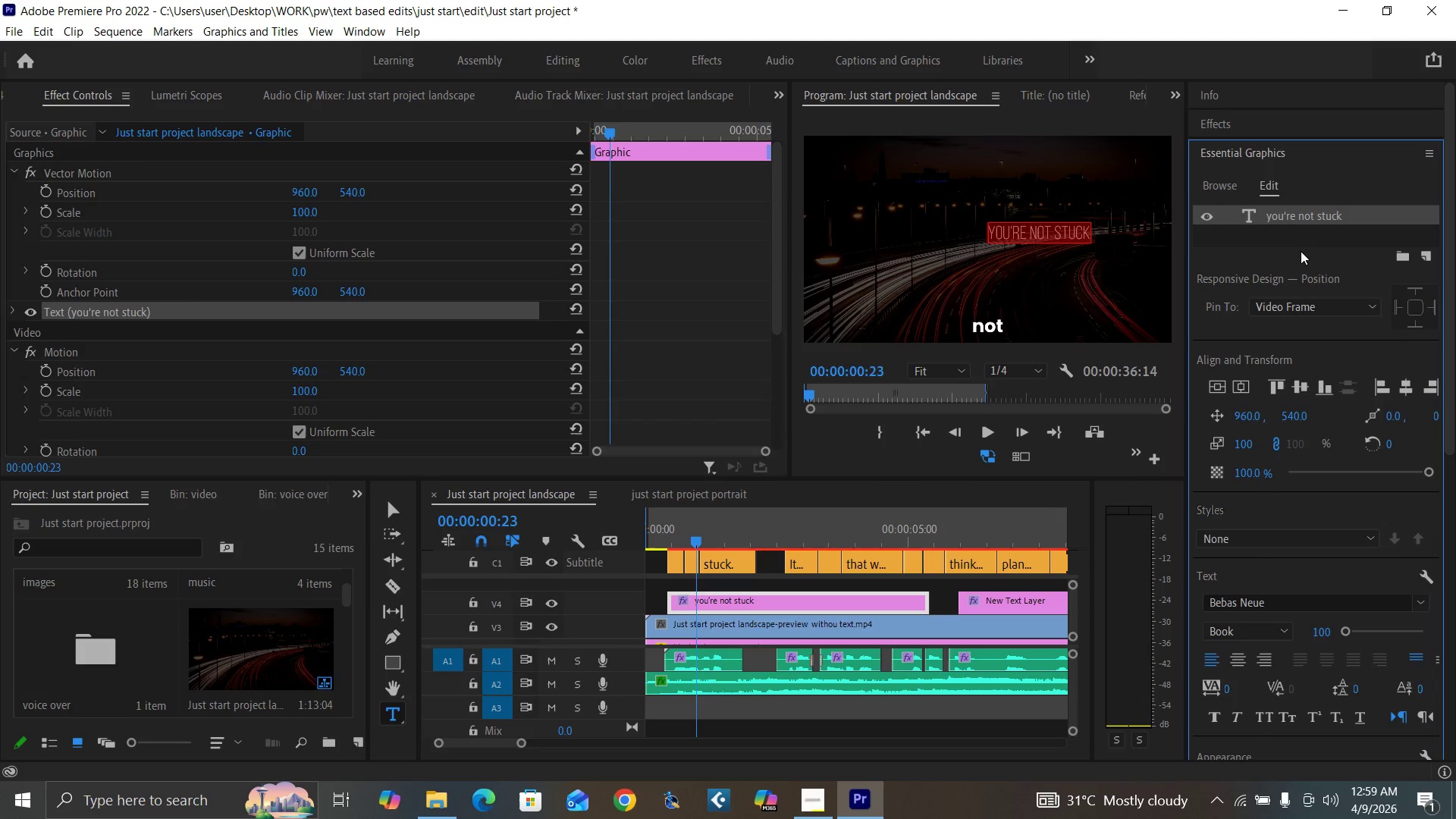 
left_click([1300, 386])
 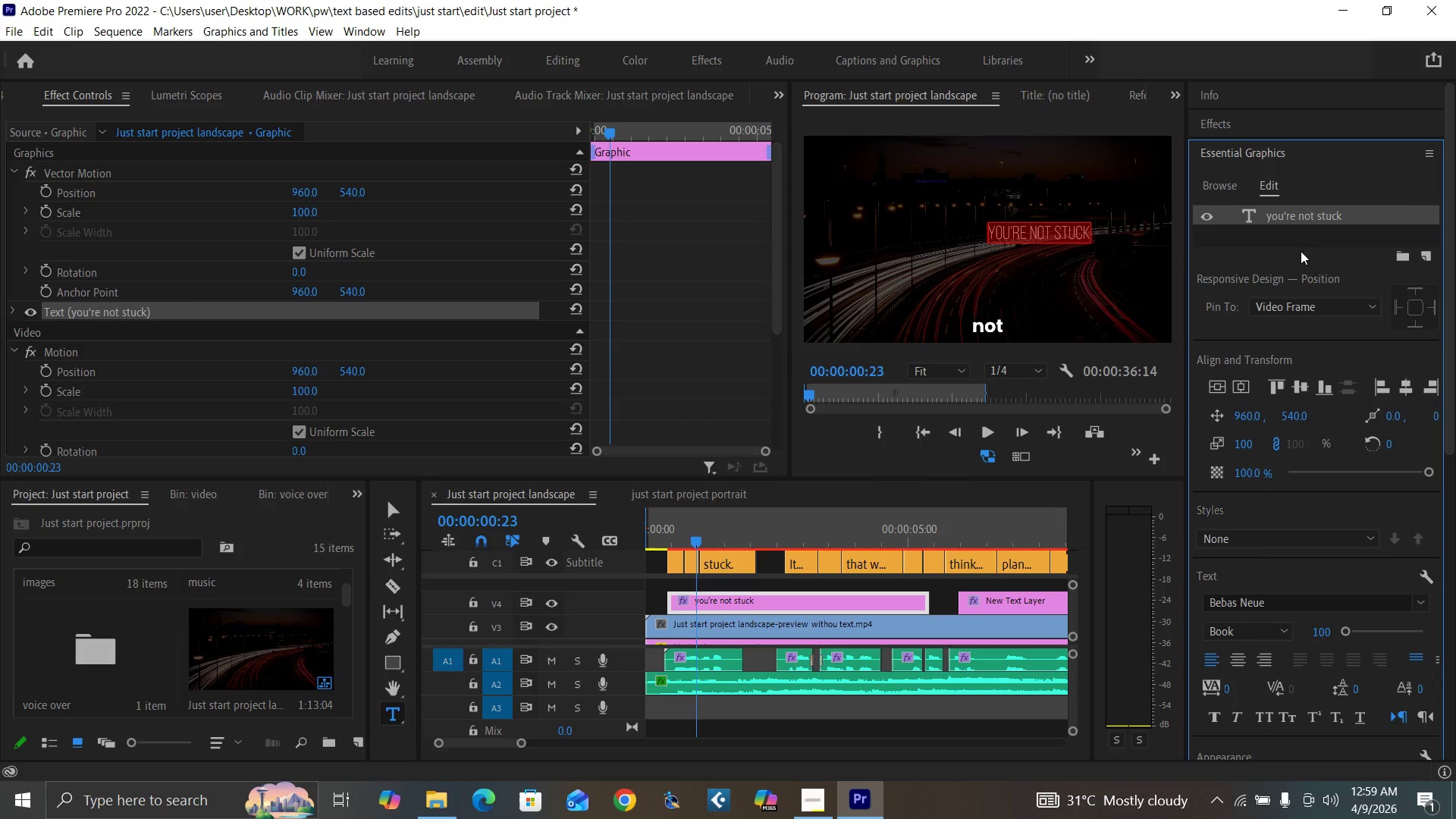 
key(Control+Z)
 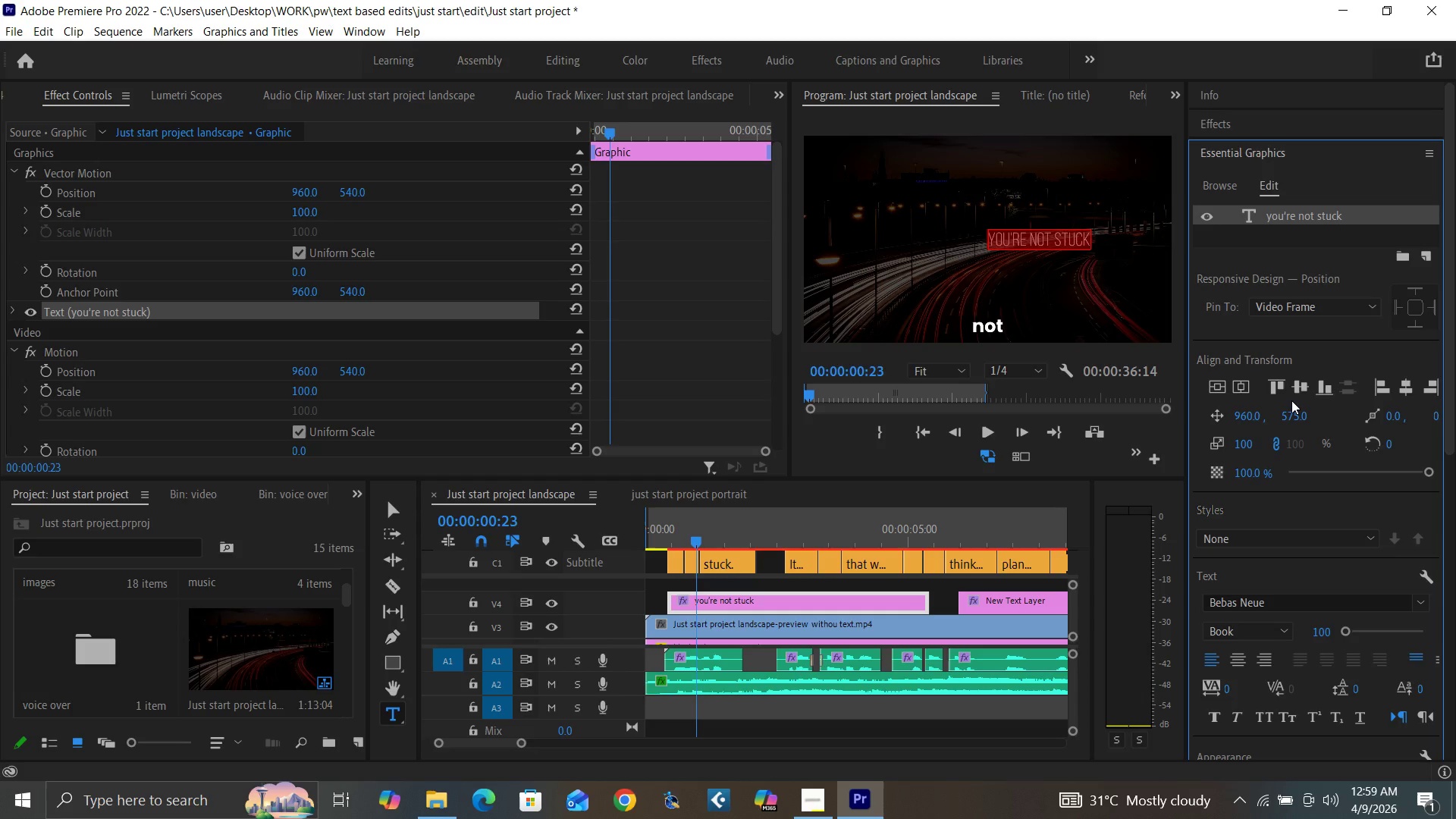 
left_click([1409, 387])
 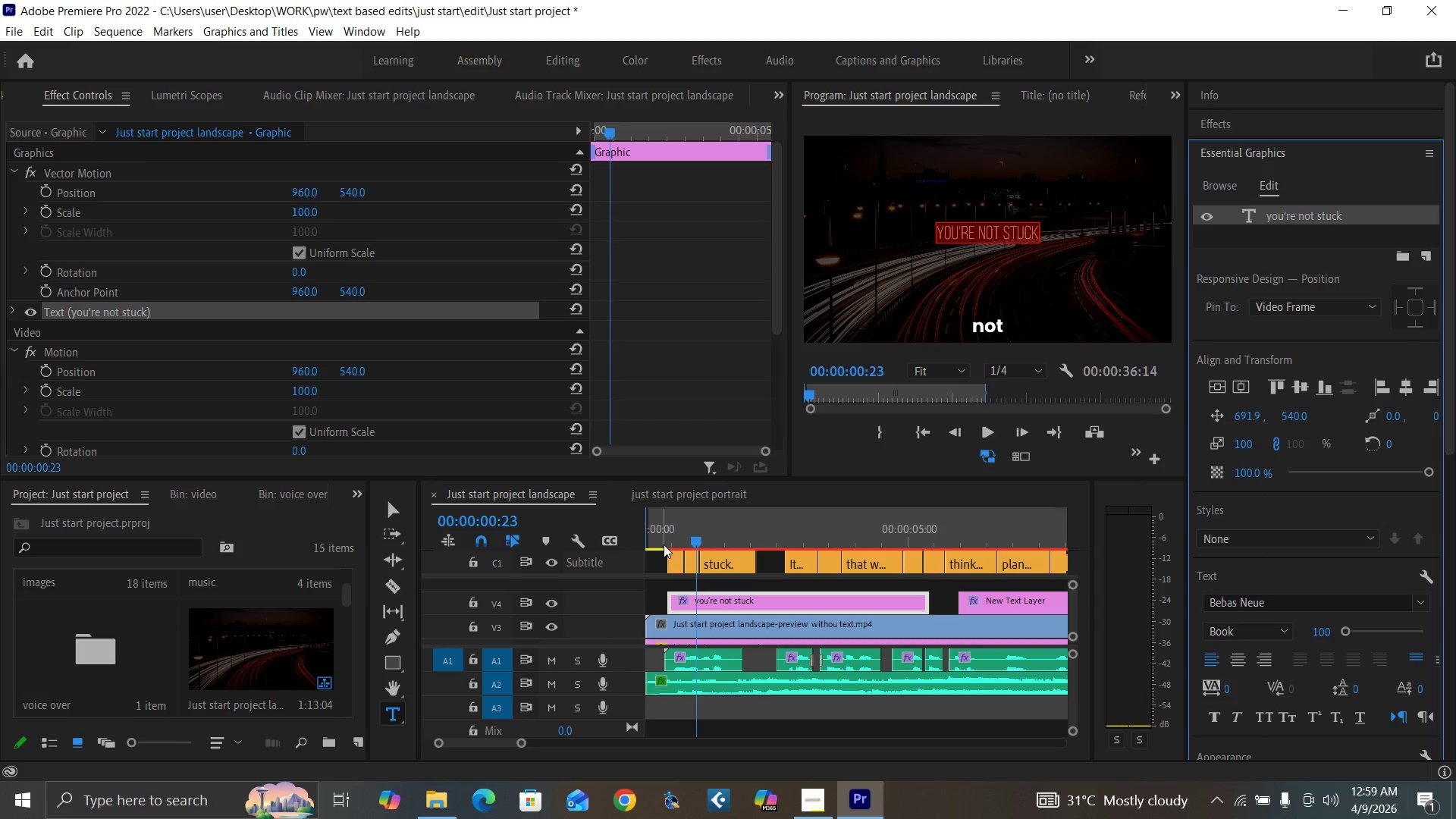 
left_click_drag(start_coordinate=[651, 557], to_coordinate=[744, 570])
 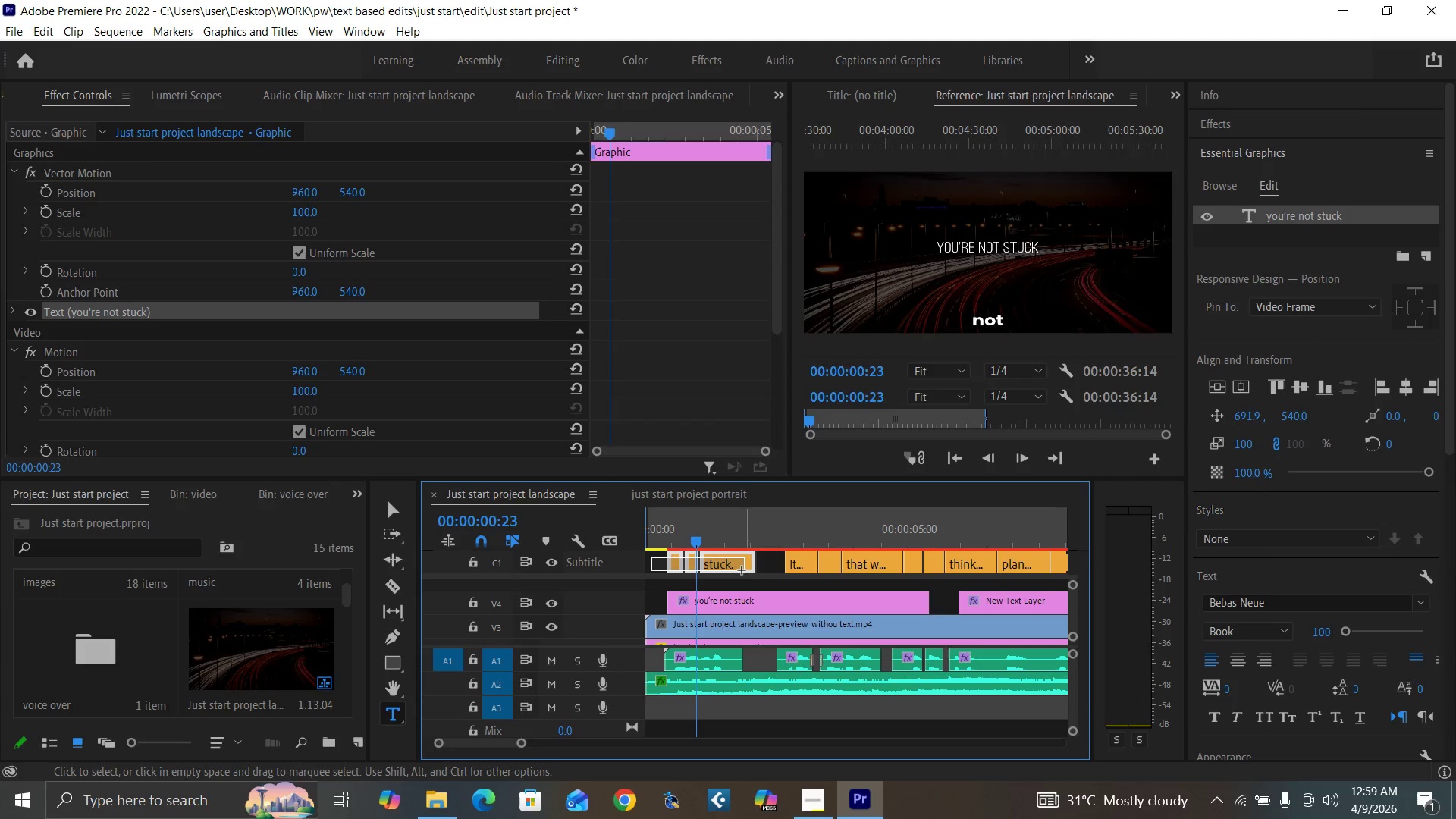 
key(Shift+E)
 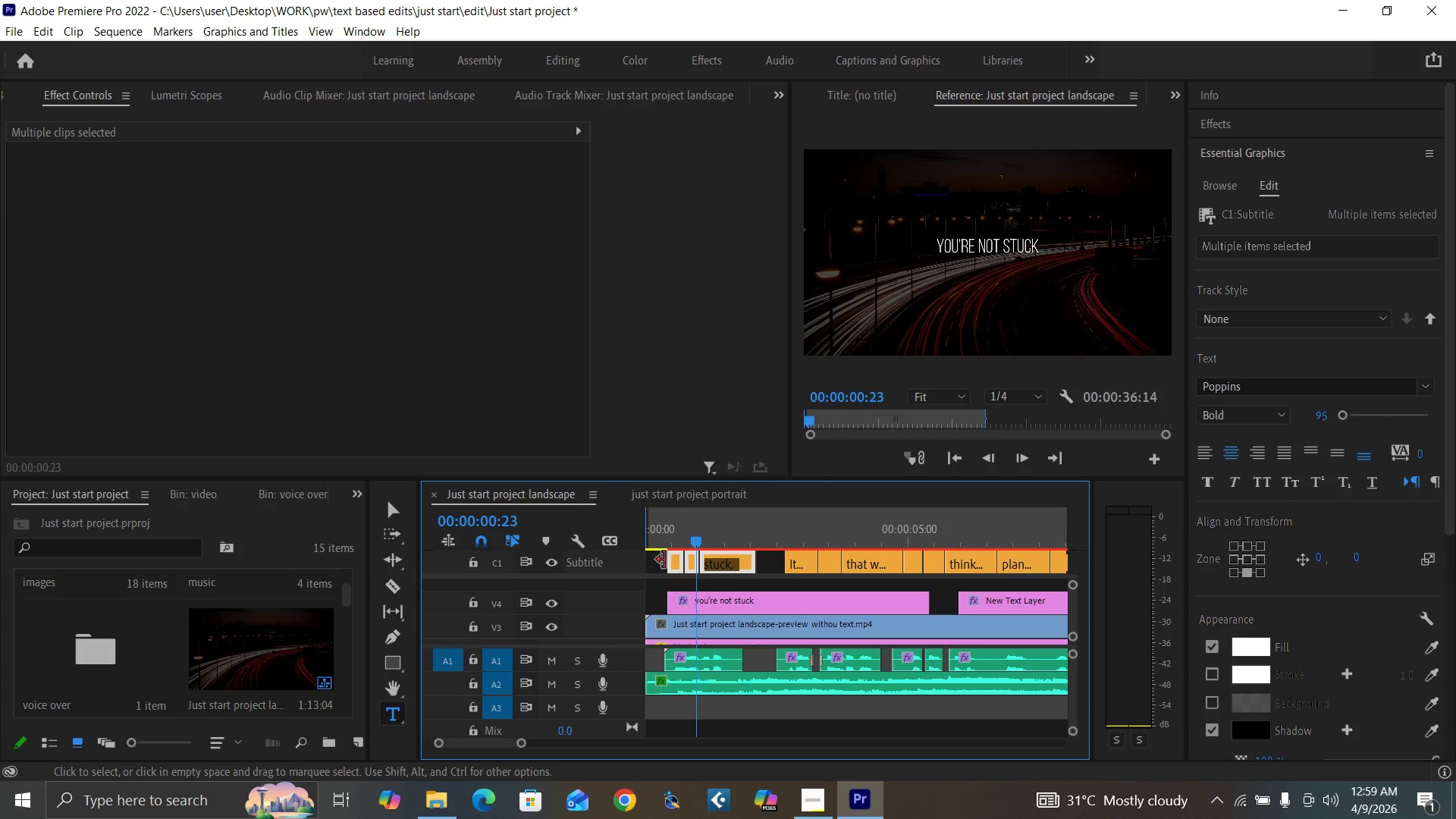 
left_click_drag(start_coordinate=[657, 534], to_coordinate=[628, 566])
 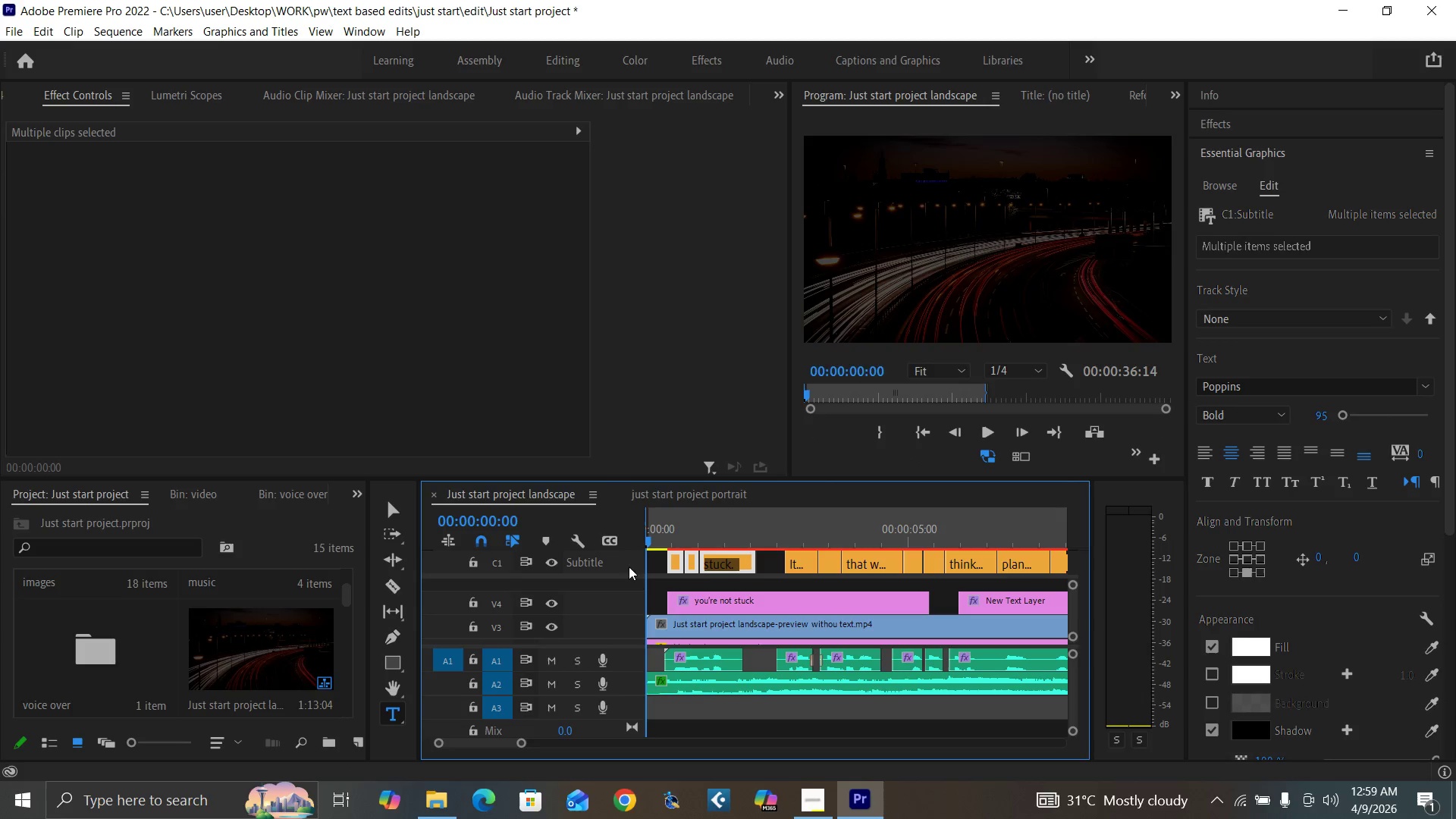 
key(Space)
 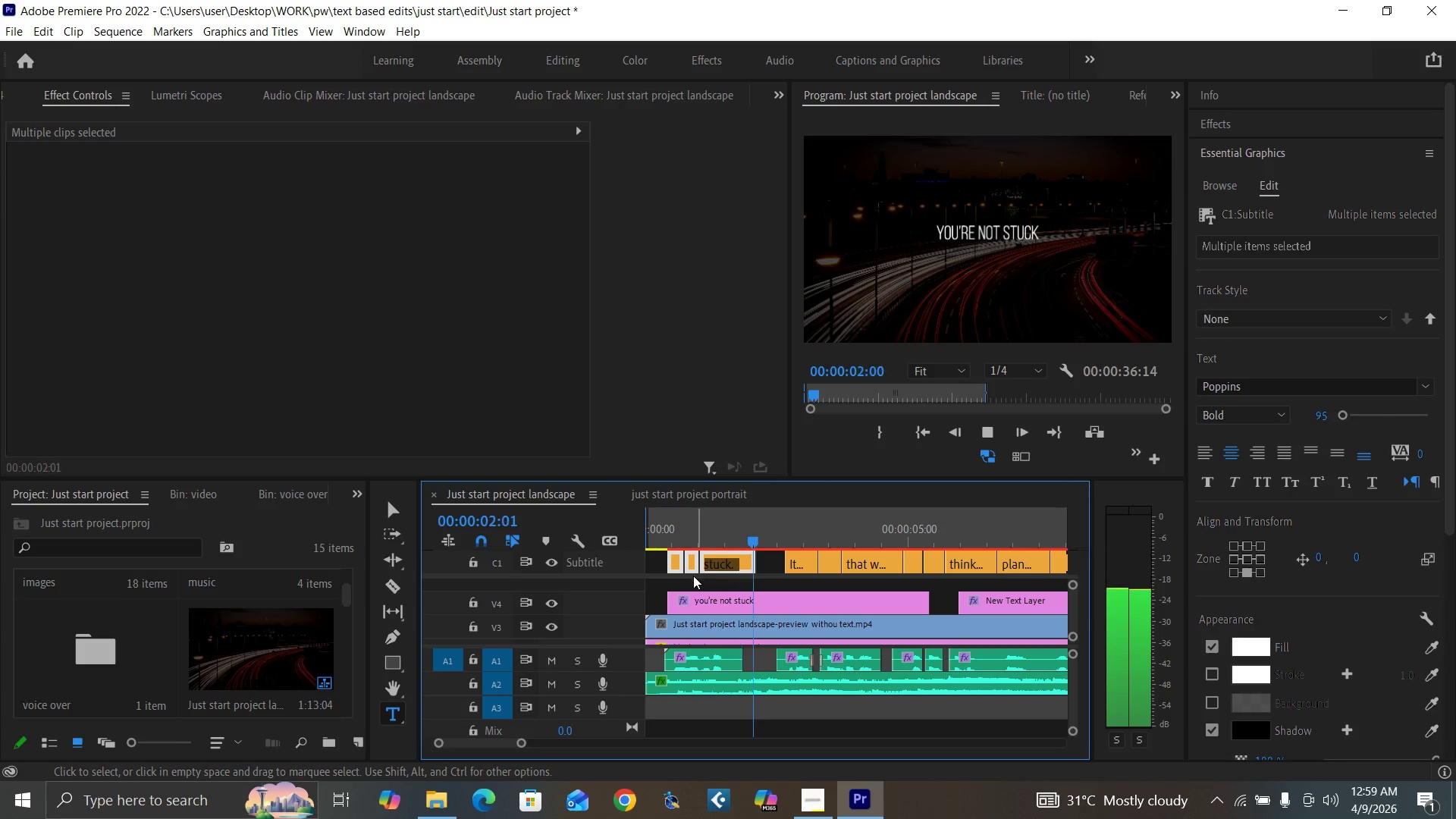 
key(Space)
 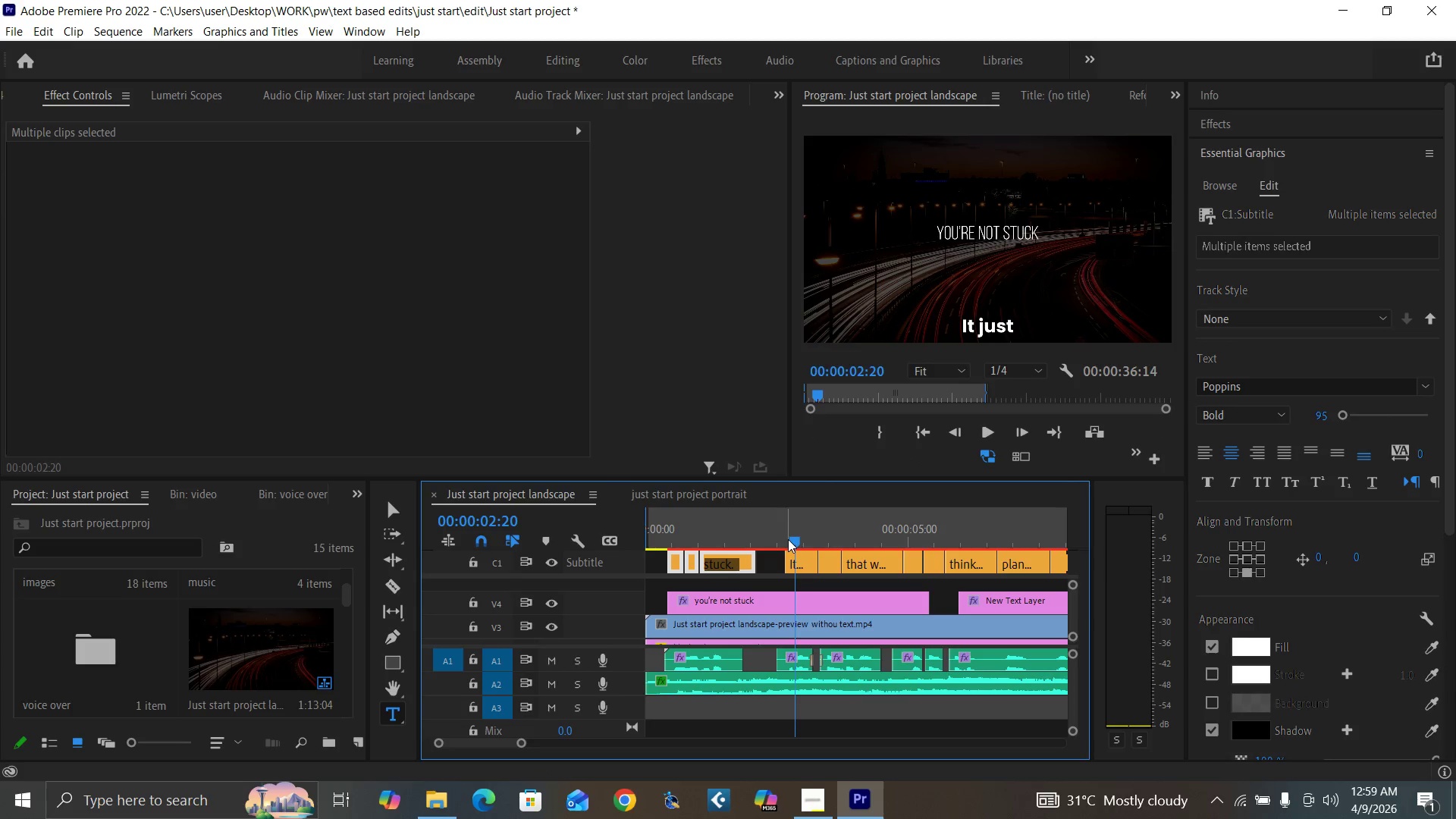 
left_click([786, 535])
 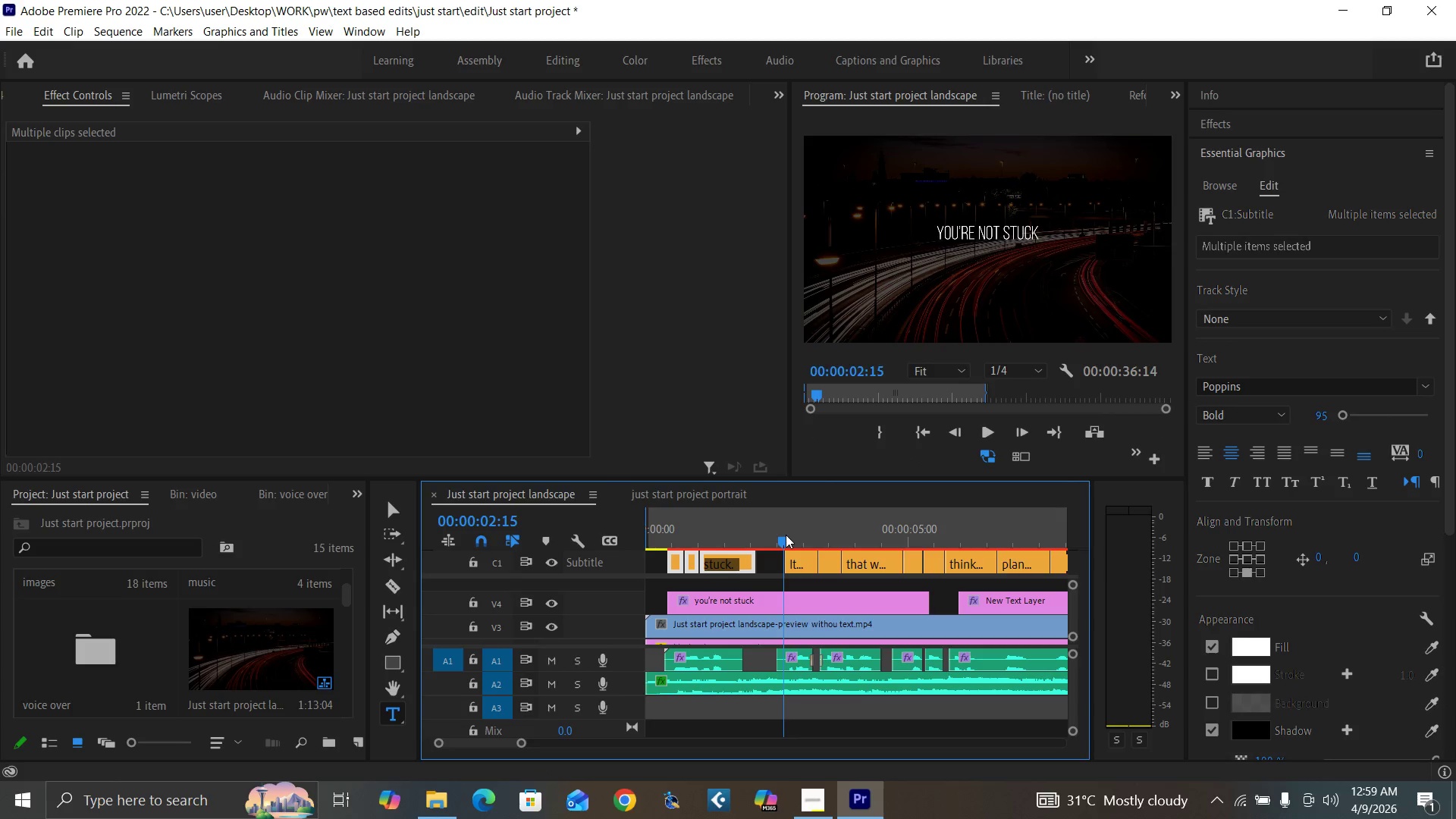 
key(Equal)
 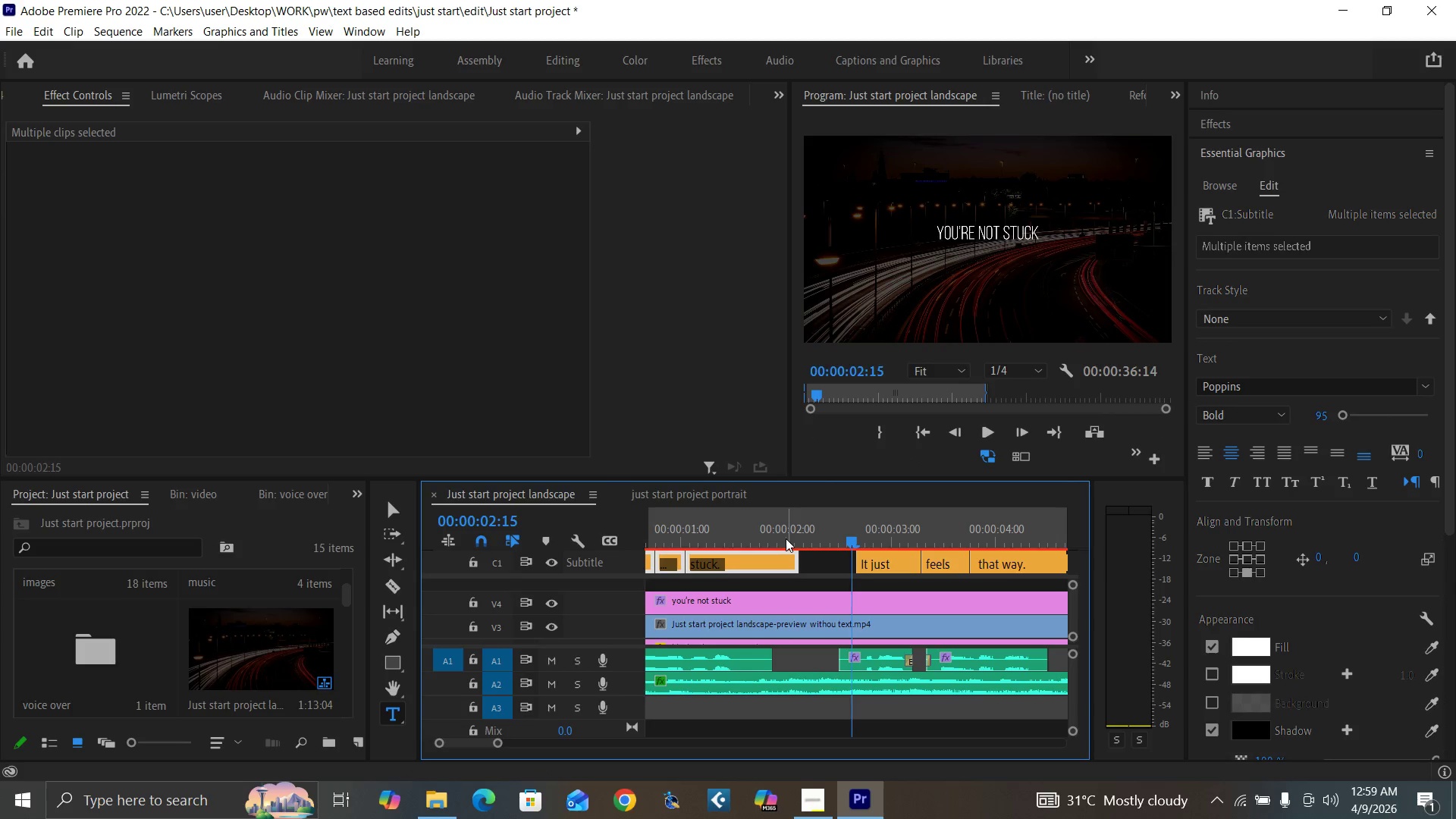 
key(Equal)
 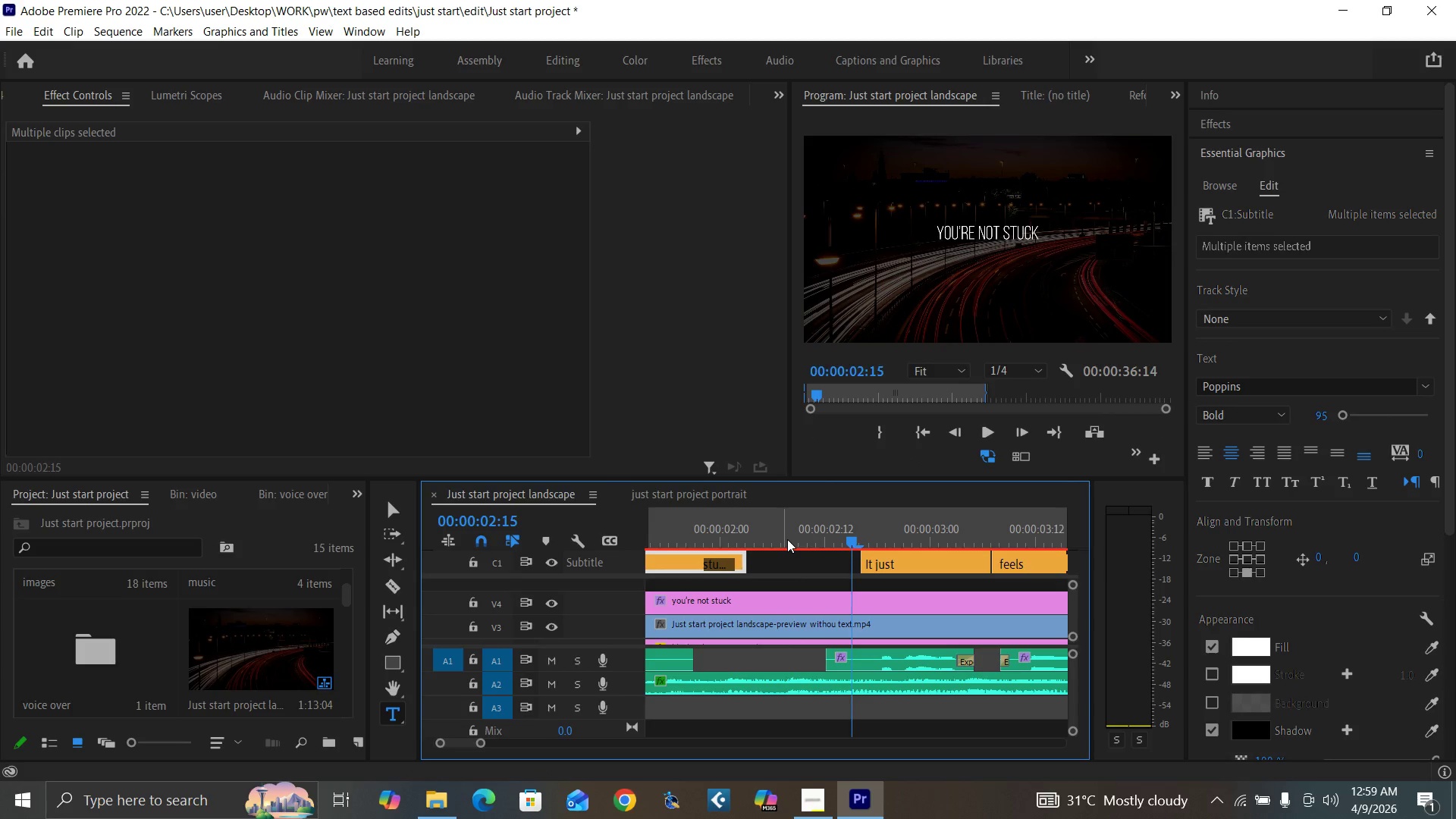 
key(ArrowRight)
 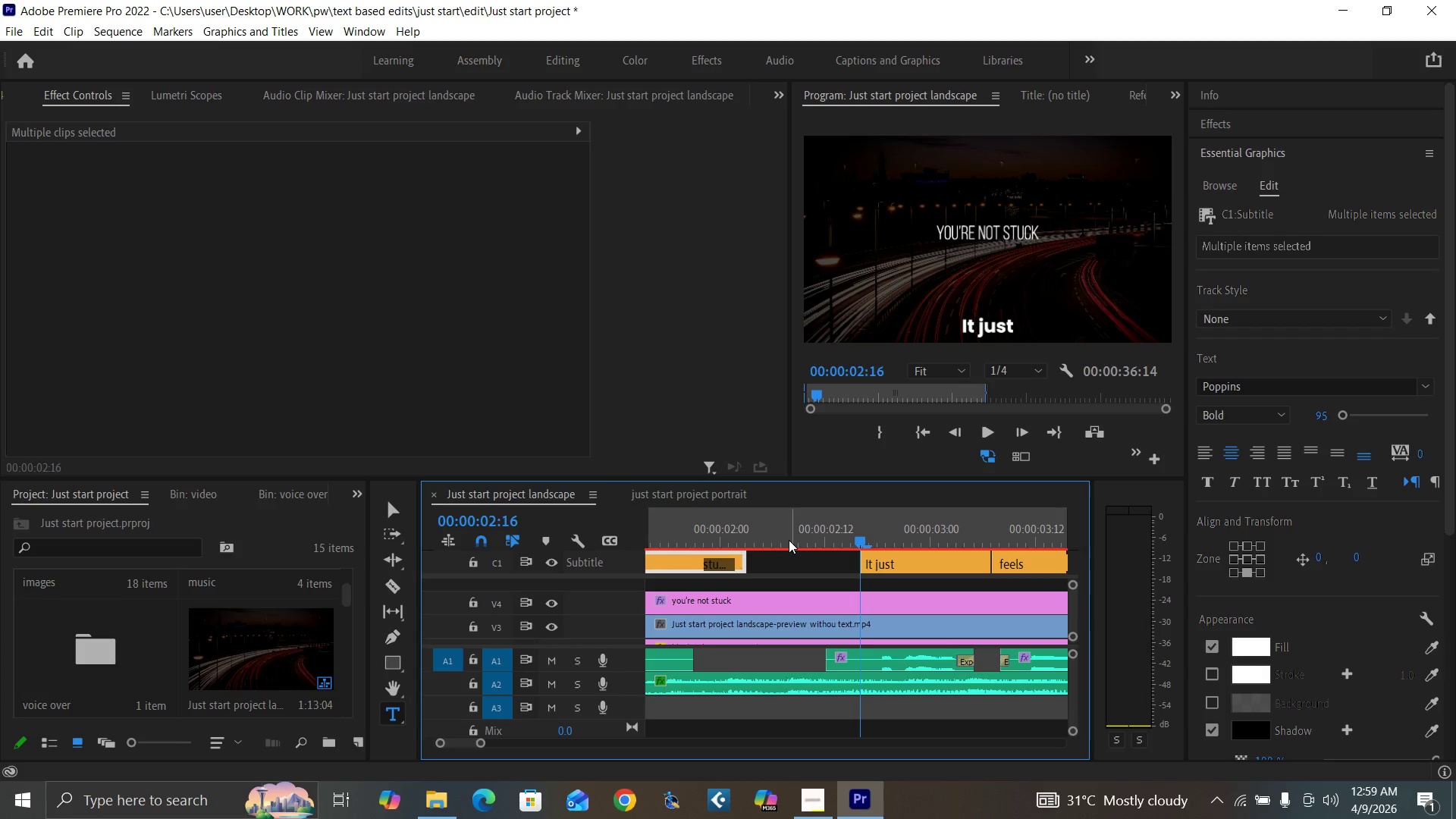 
key(Minus)
 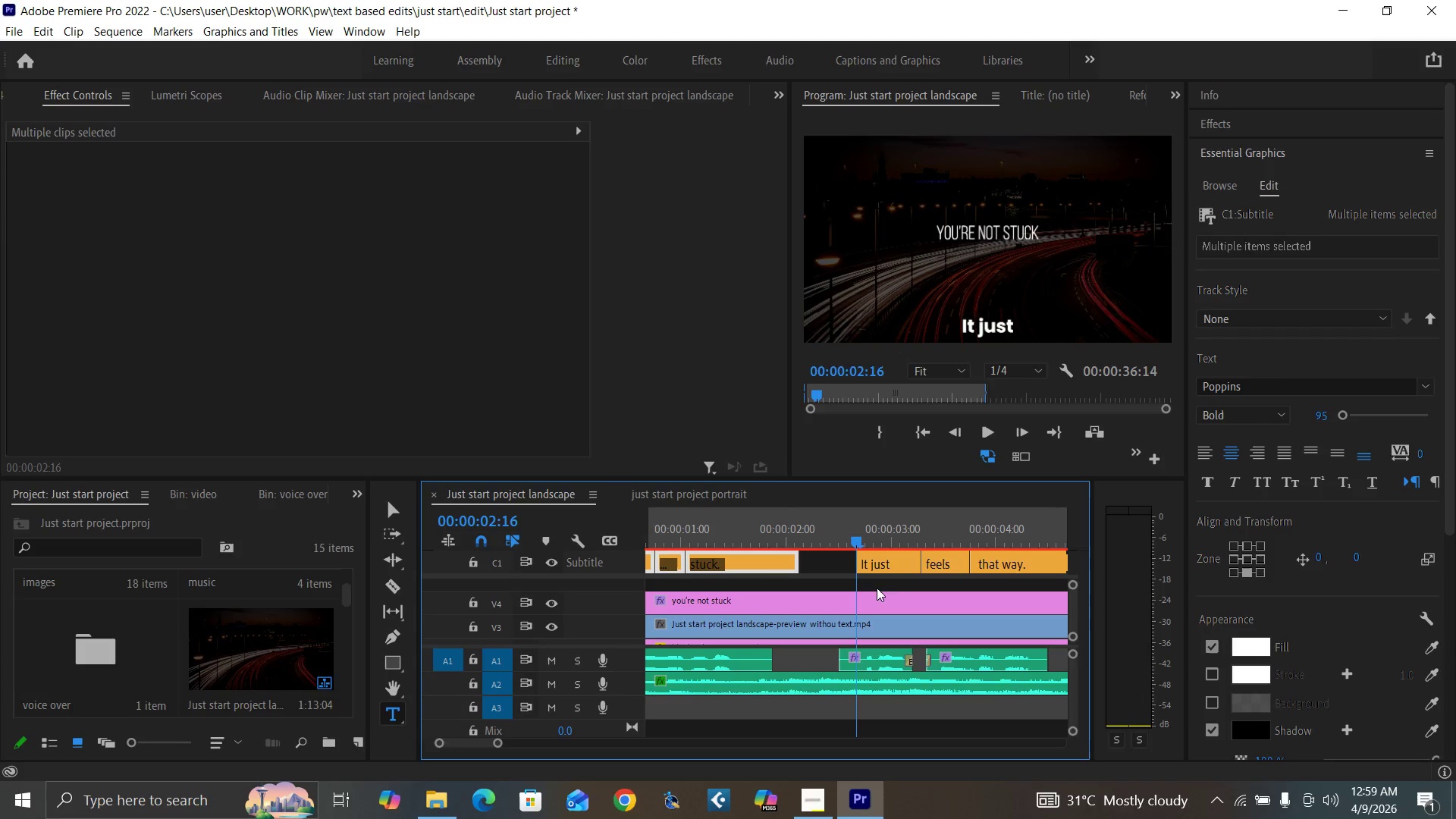 
key(Minus)
 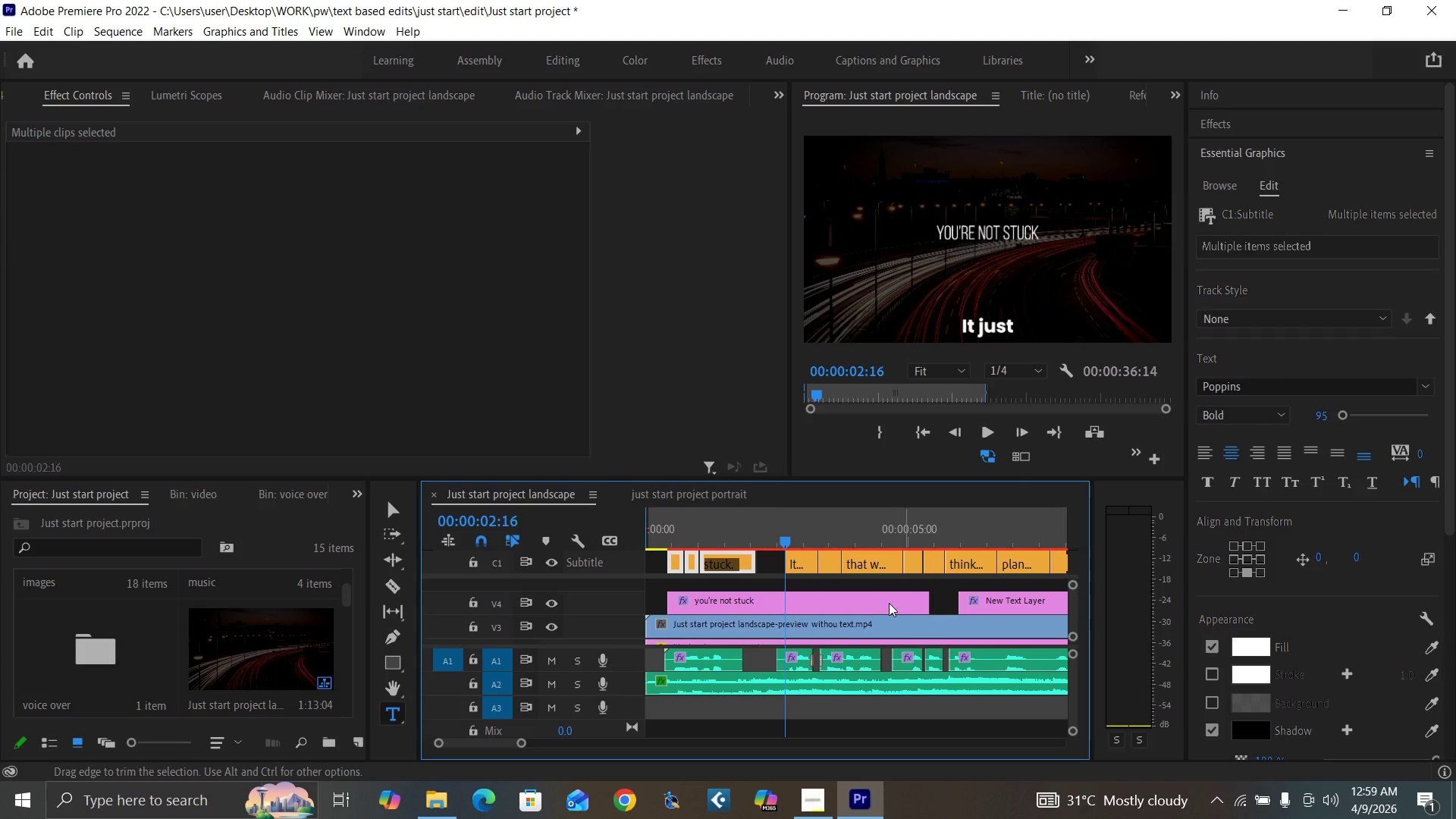 
left_click([896, 601])
 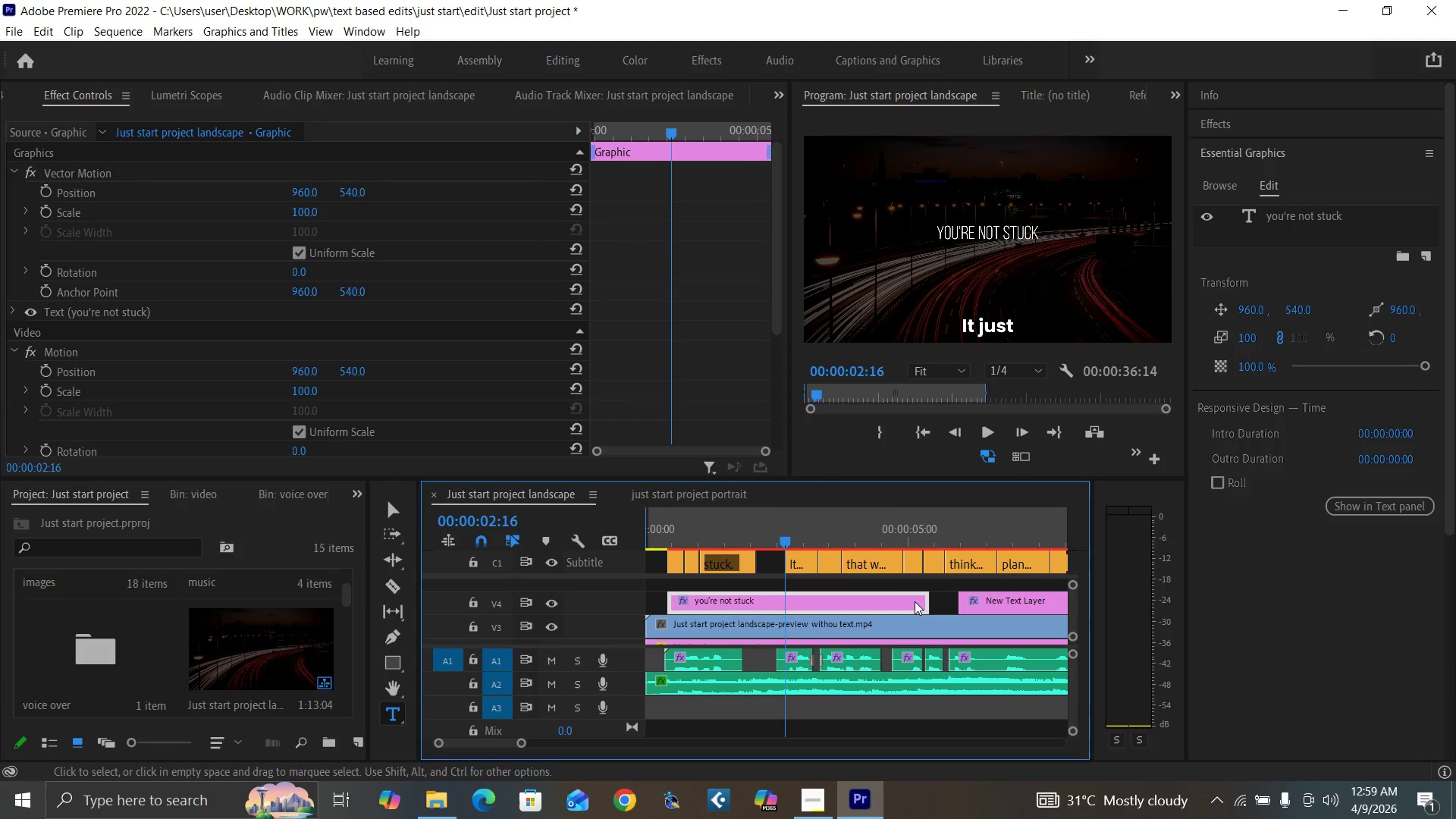 
left_click_drag(start_coordinate=[925, 602], to_coordinate=[780, 603])
 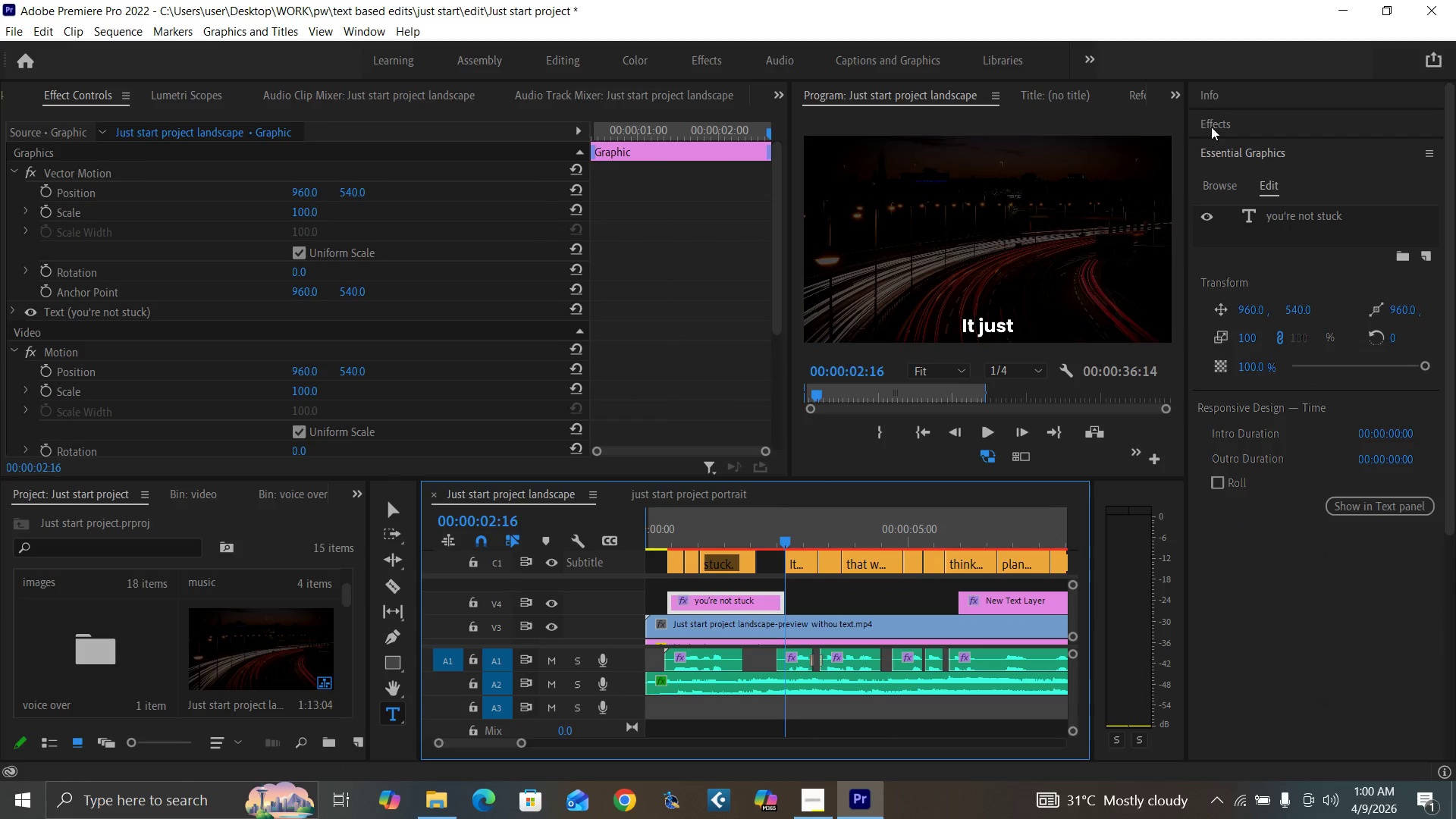 
left_click([1210, 124])
 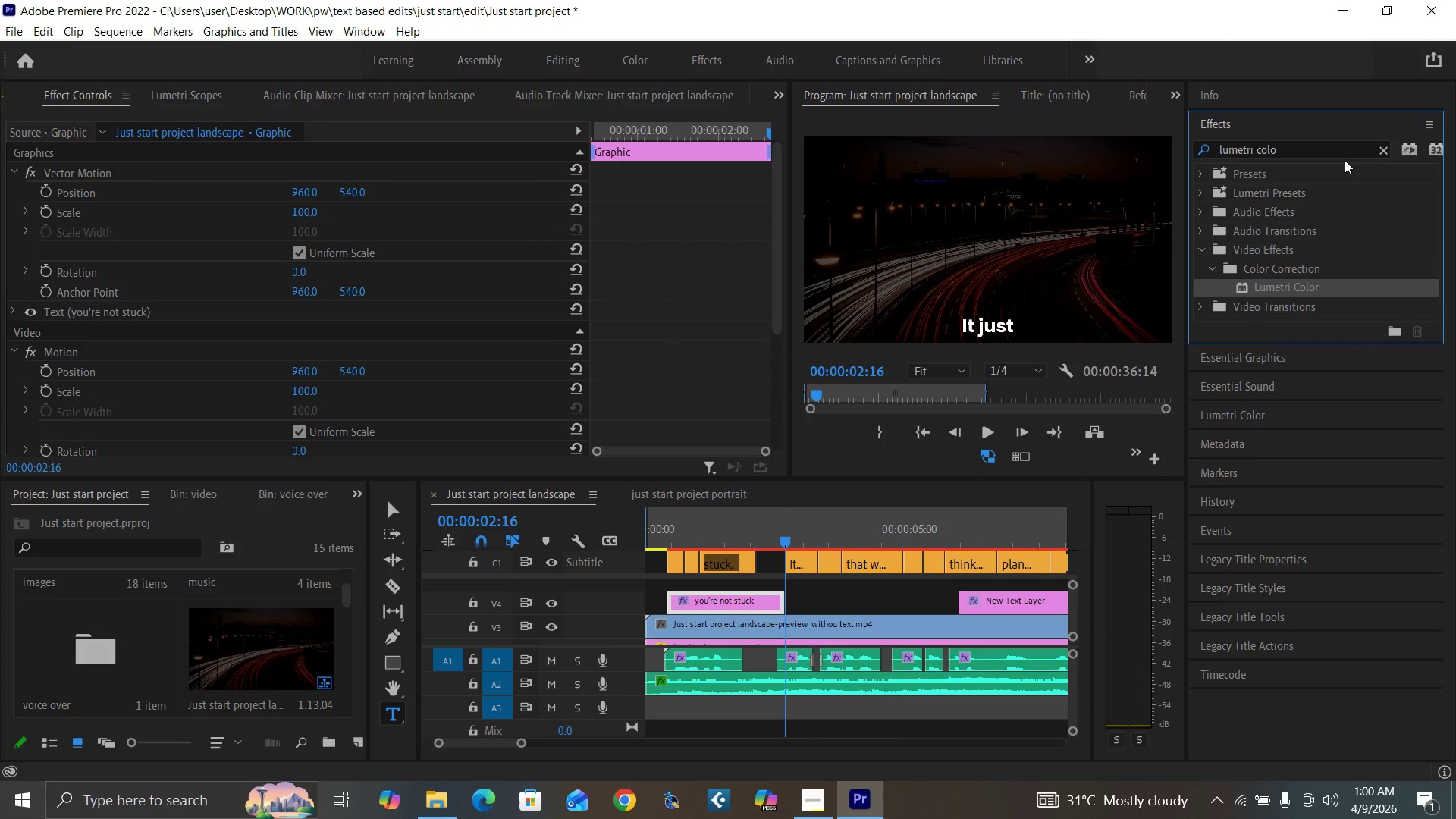 
left_click([1382, 152])
 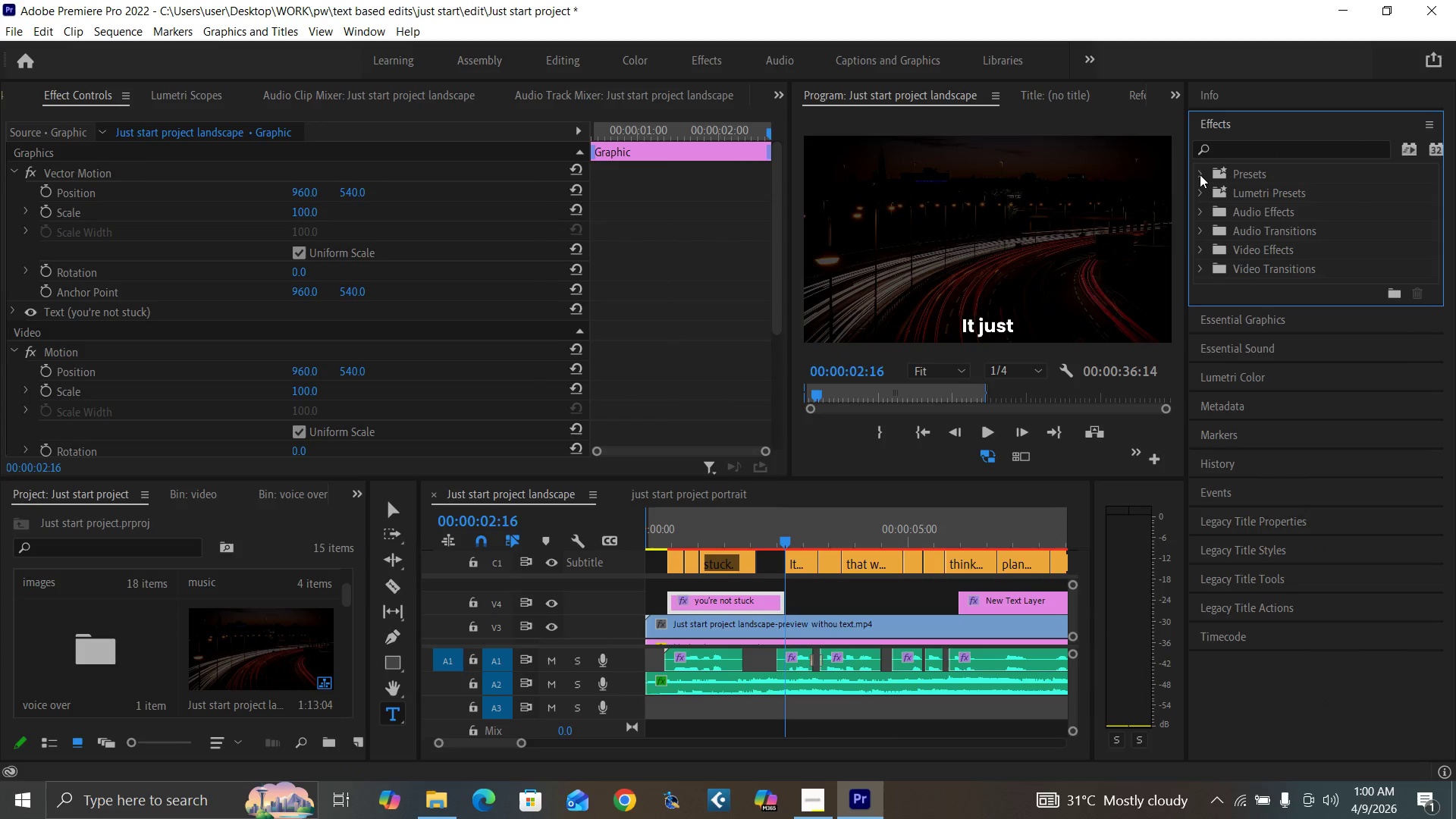 
left_click([1200, 176])
 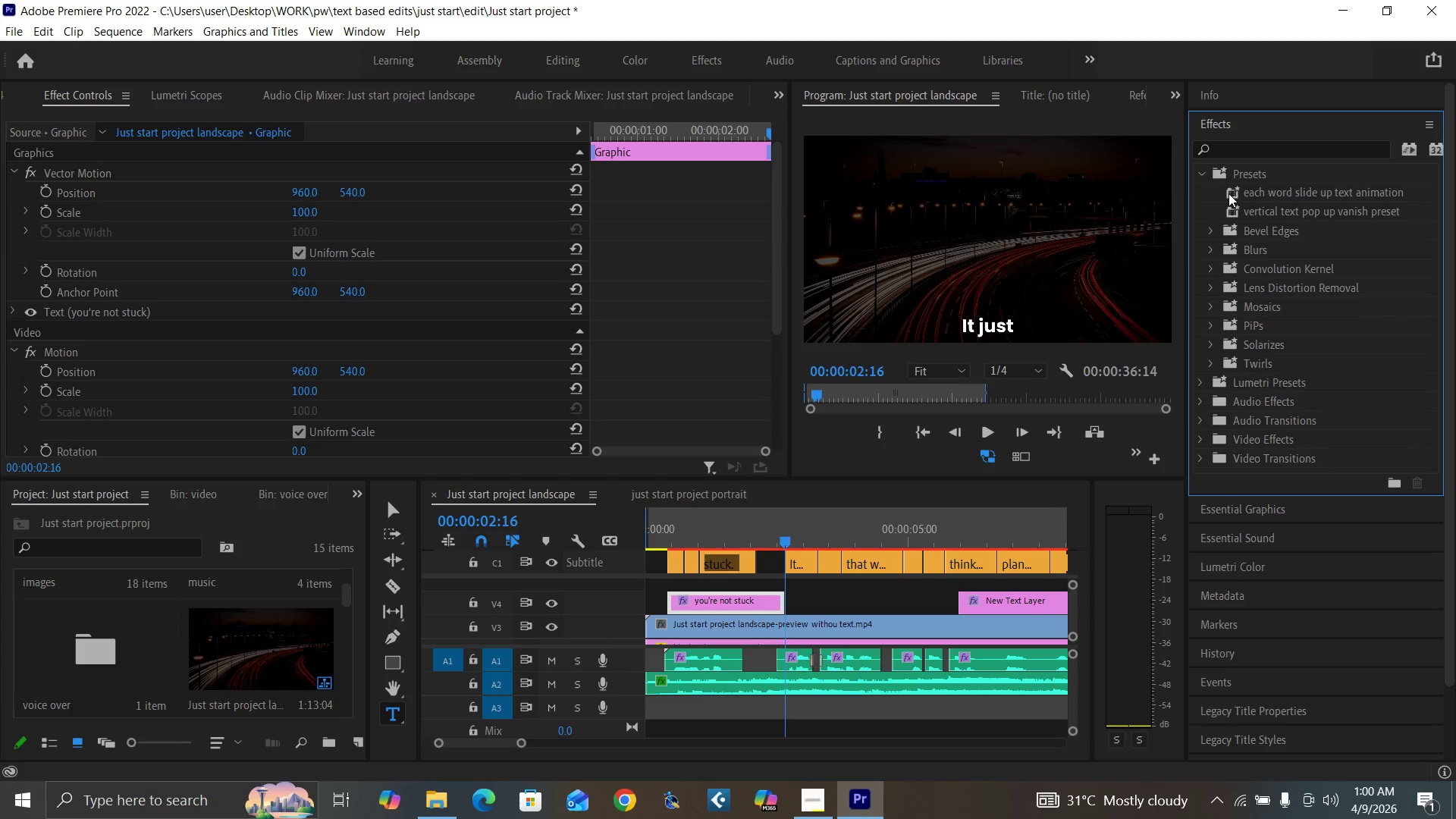 
left_click_drag(start_coordinate=[1228, 193], to_coordinate=[673, 601])
 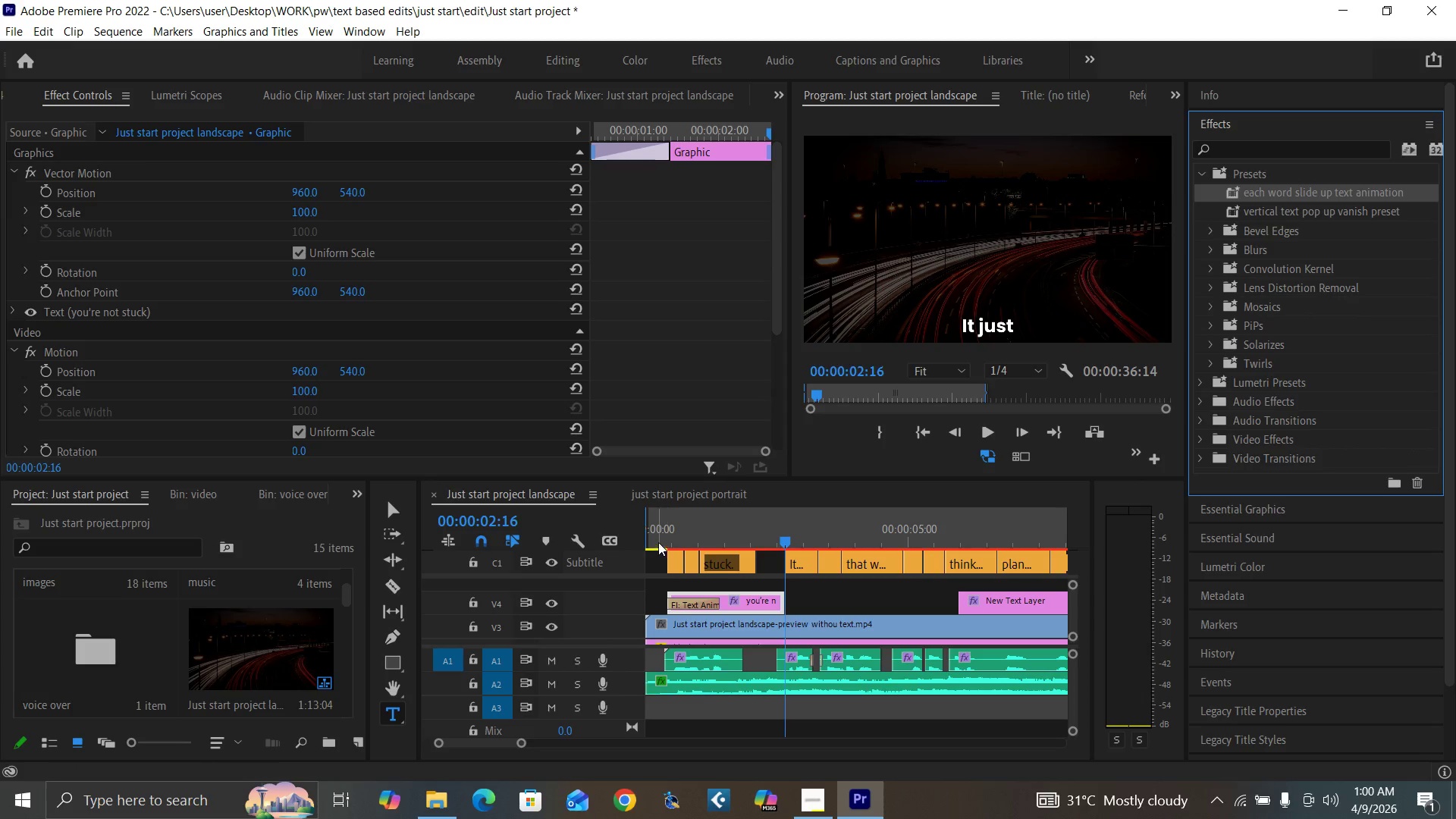 
left_click_drag(start_coordinate=[657, 538], to_coordinate=[633, 549])
 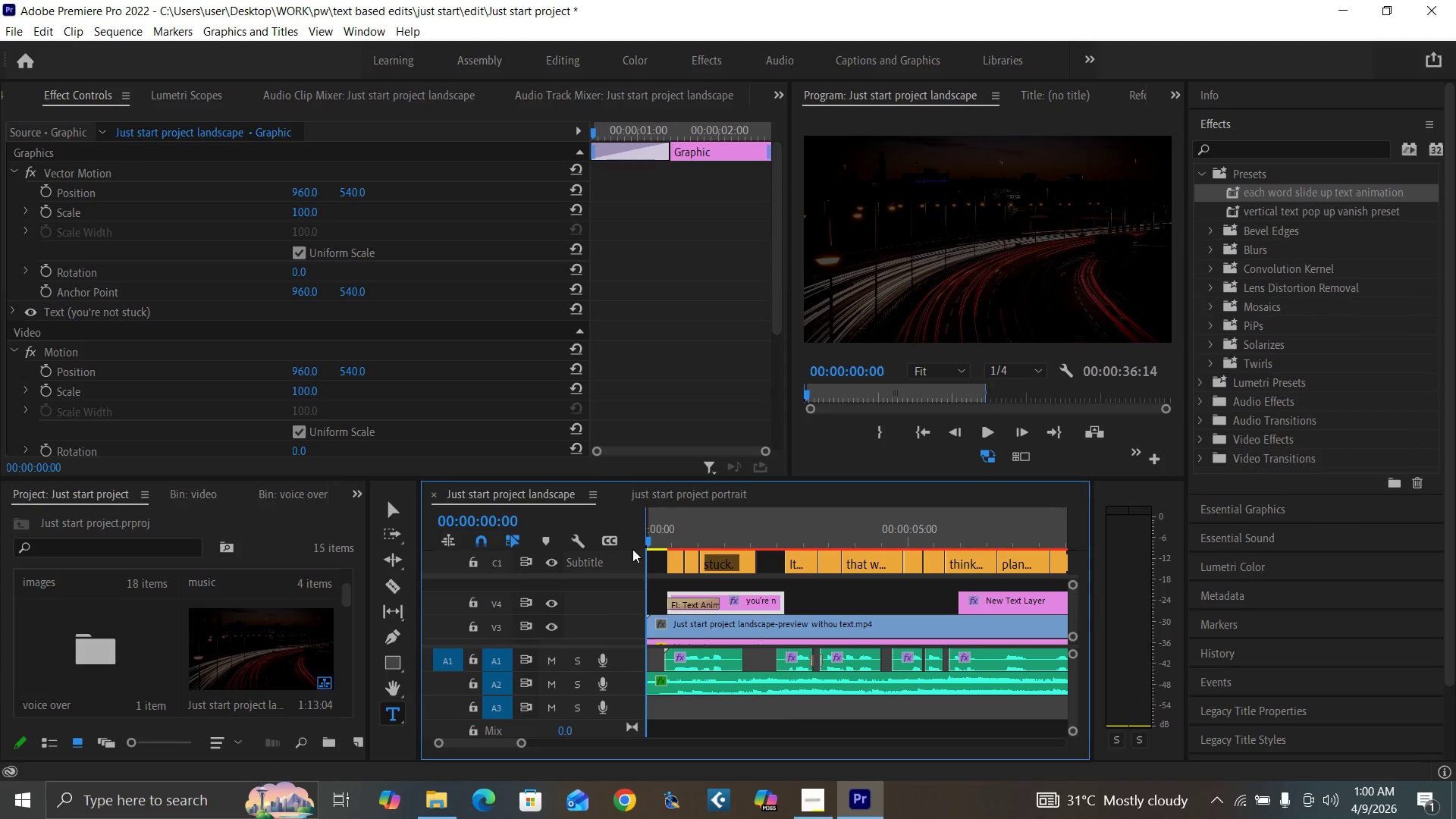 
key(Space)
 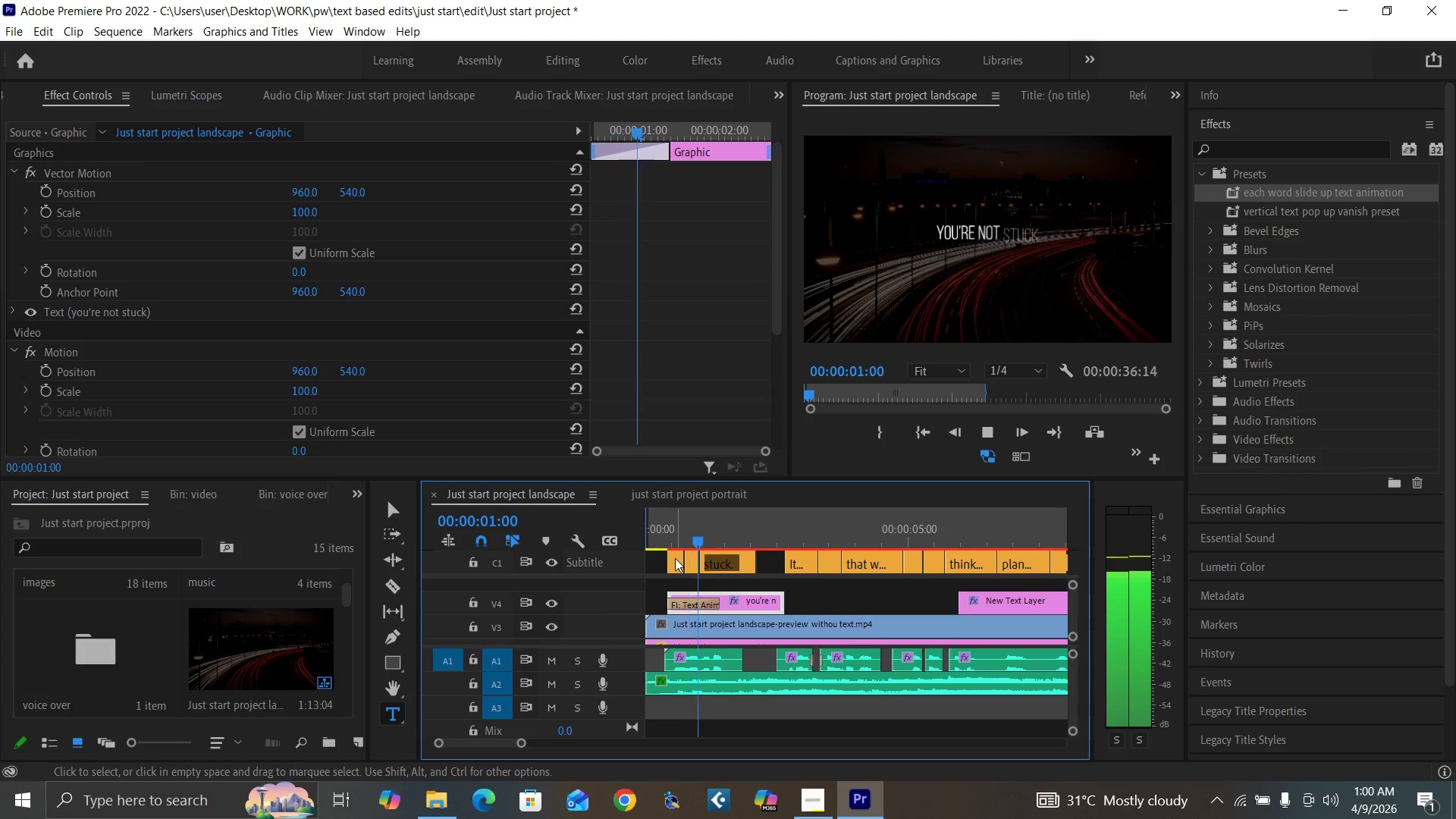 
key(Space)
 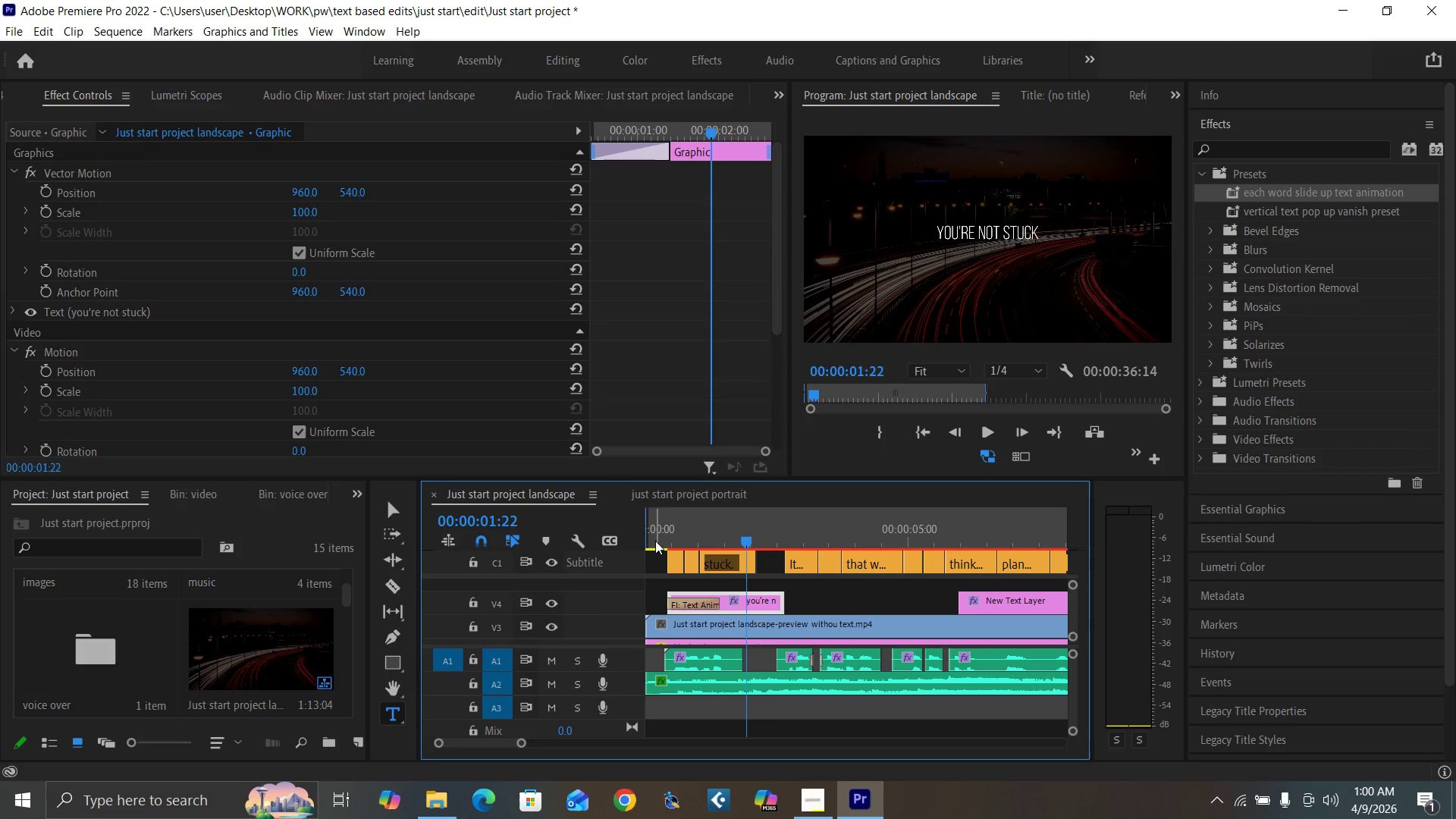 
left_click_drag(start_coordinate=[654, 538], to_coordinate=[623, 564])
 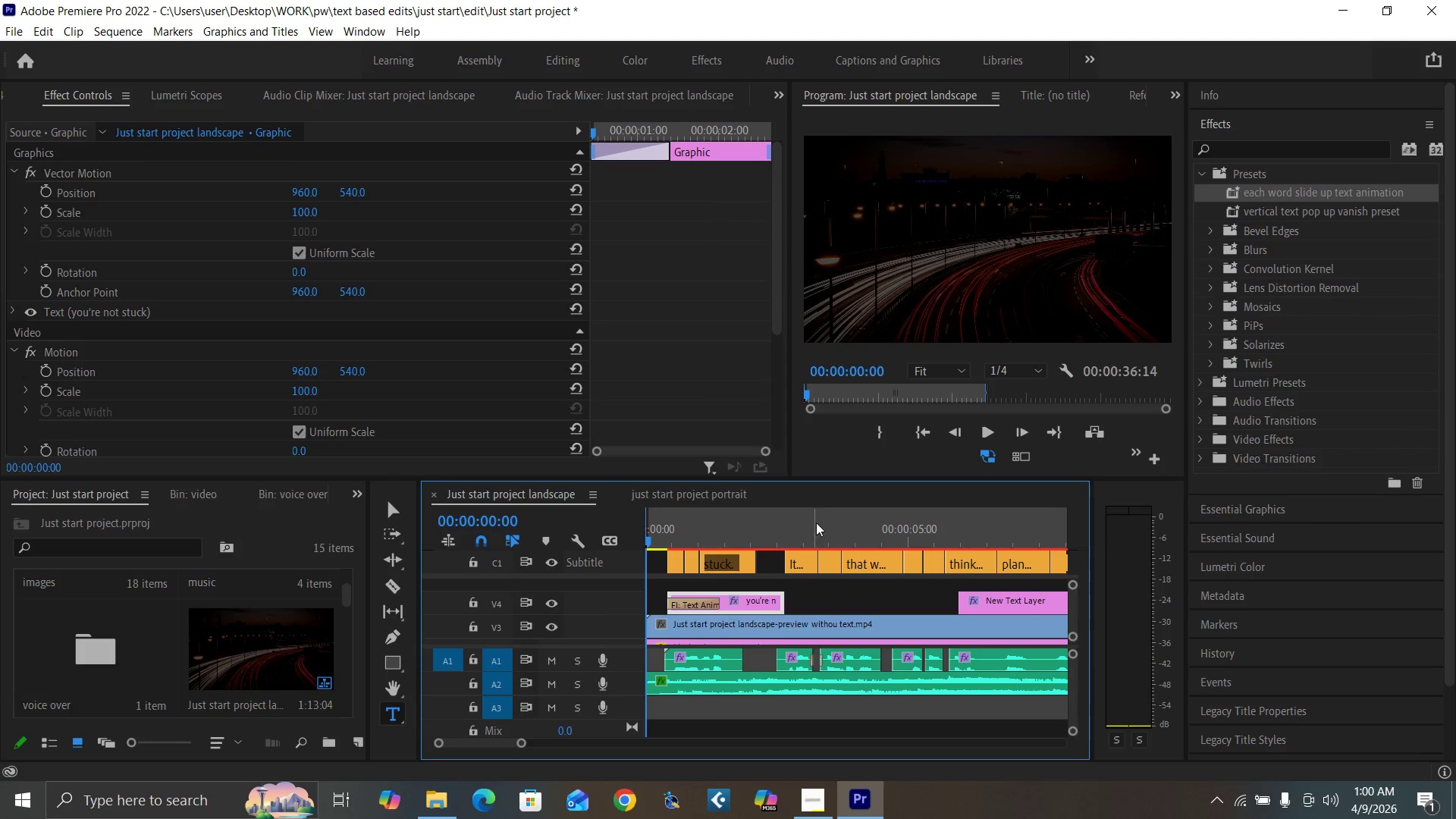 
key(Space)
 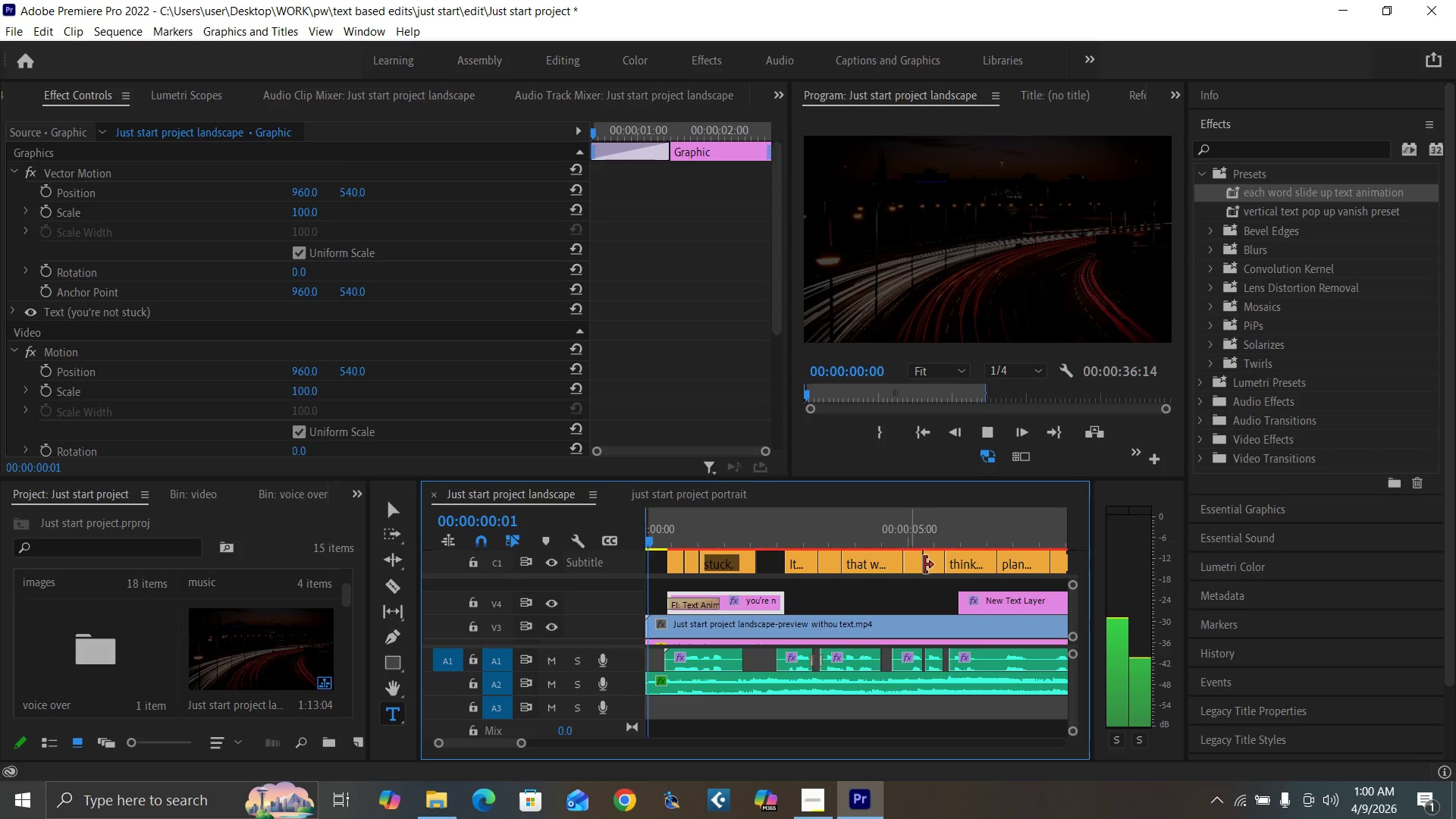 
mouse_move([917, 569])
 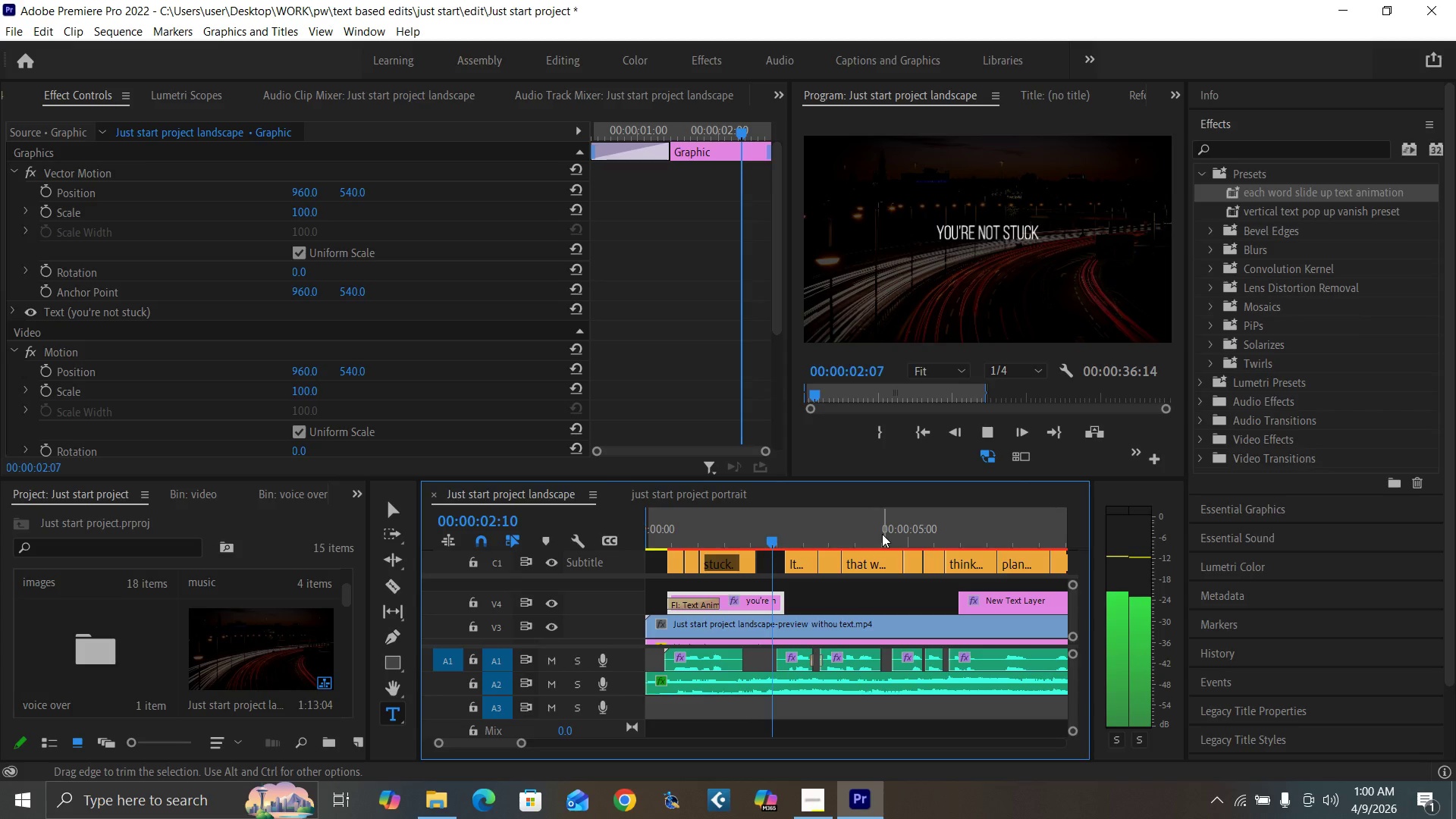 
key(Space)
 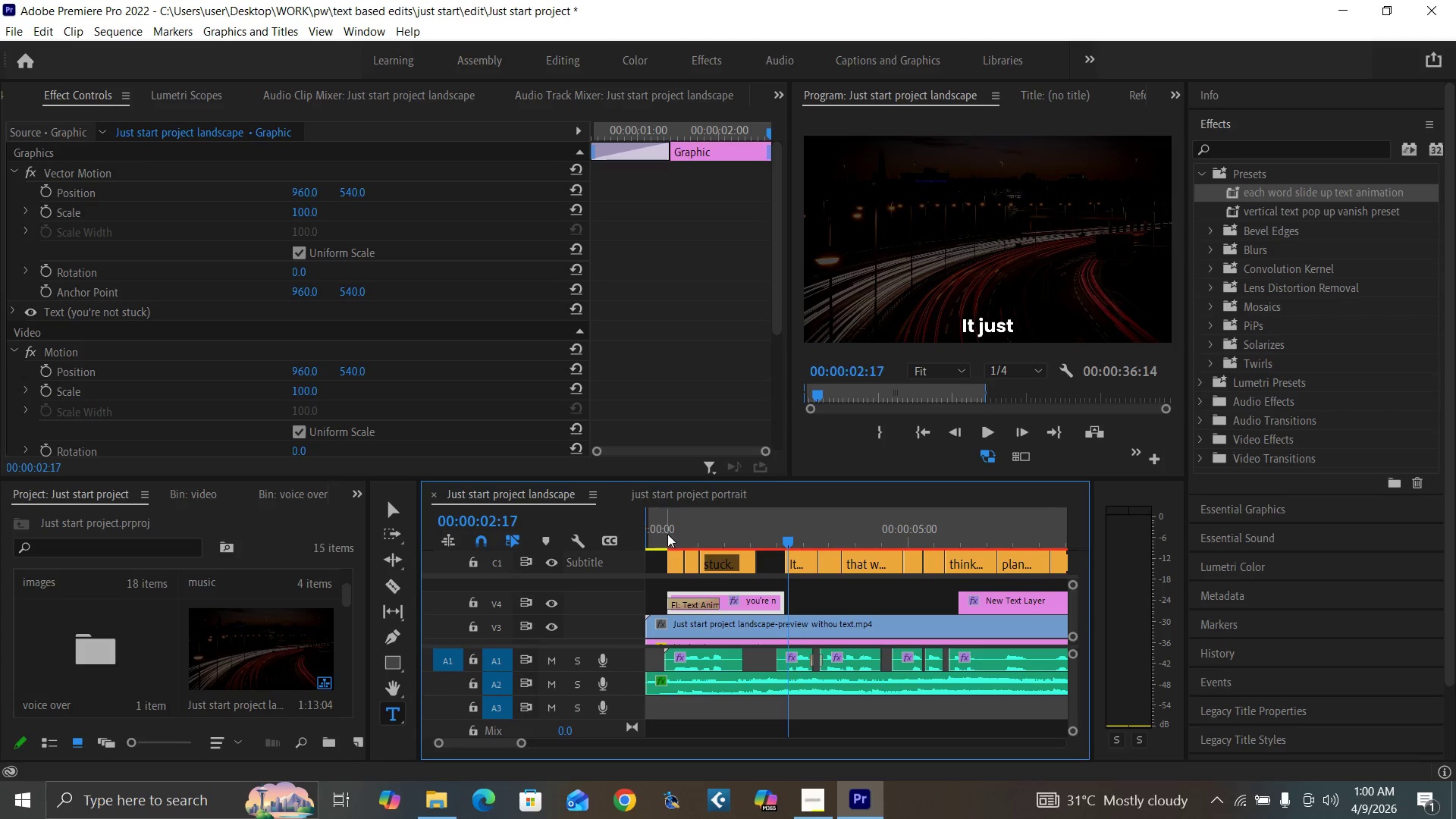 
left_click_drag(start_coordinate=[667, 538], to_coordinate=[624, 566])
 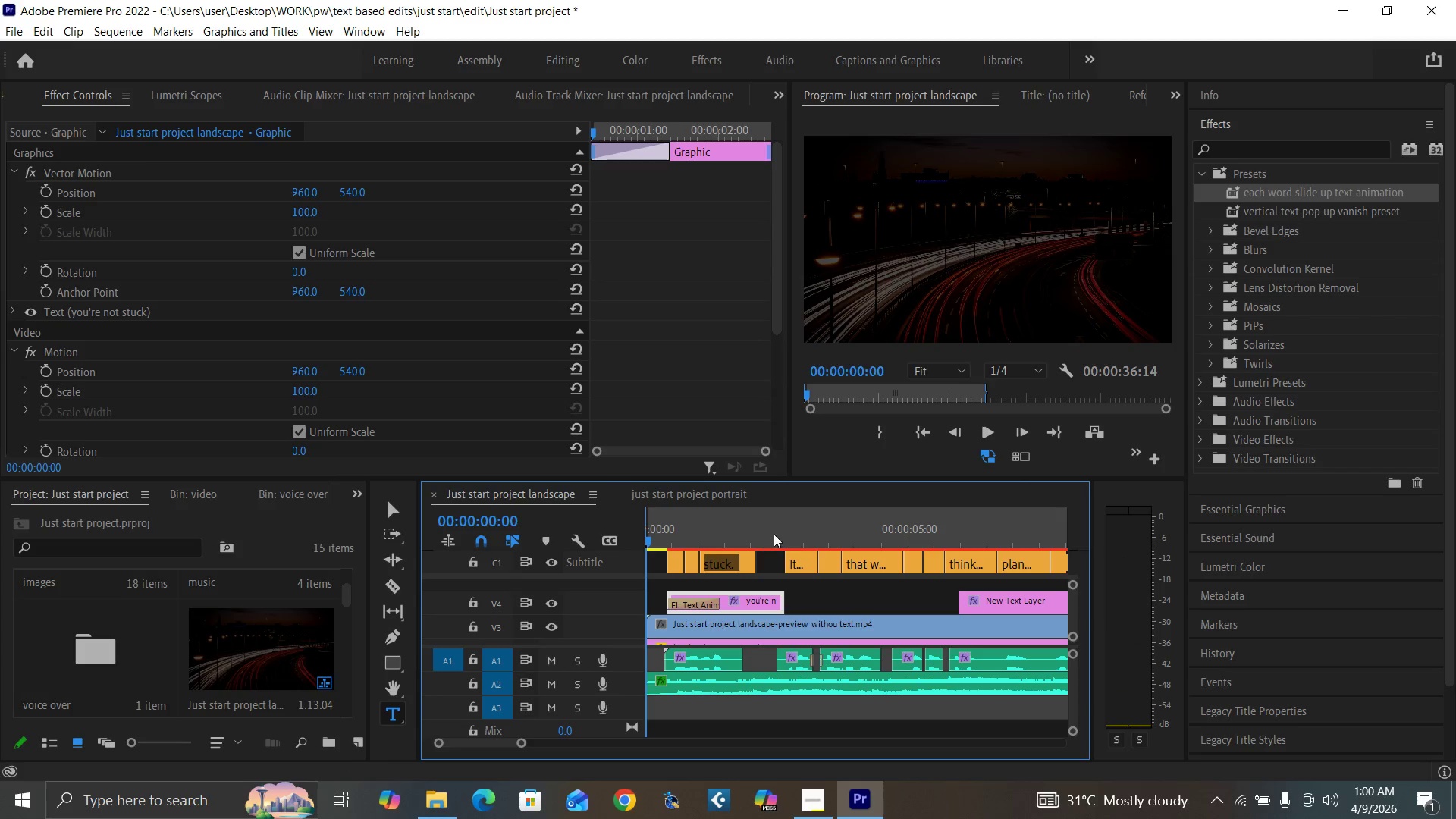 
key(Space)
 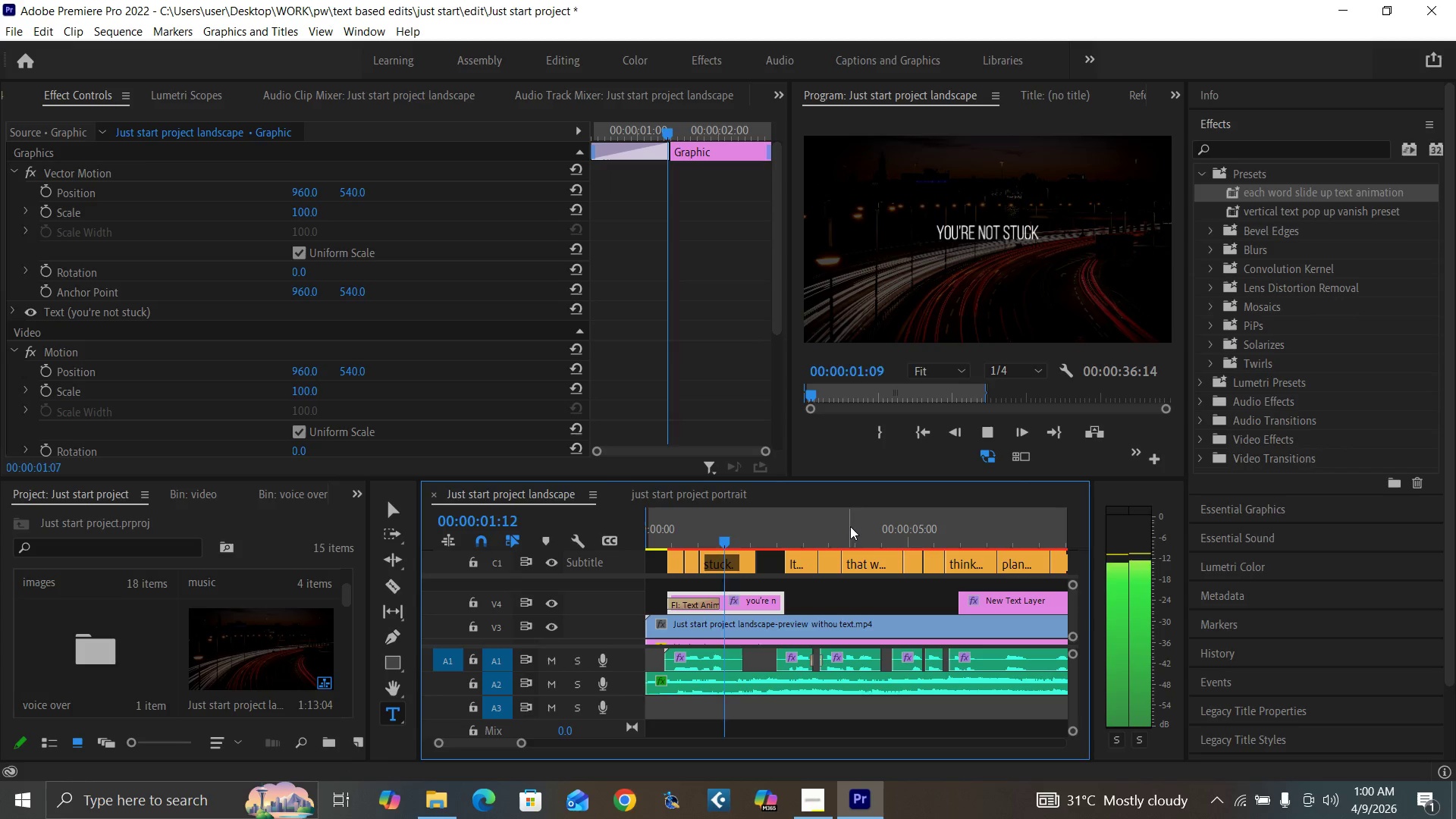 
key(Space)
 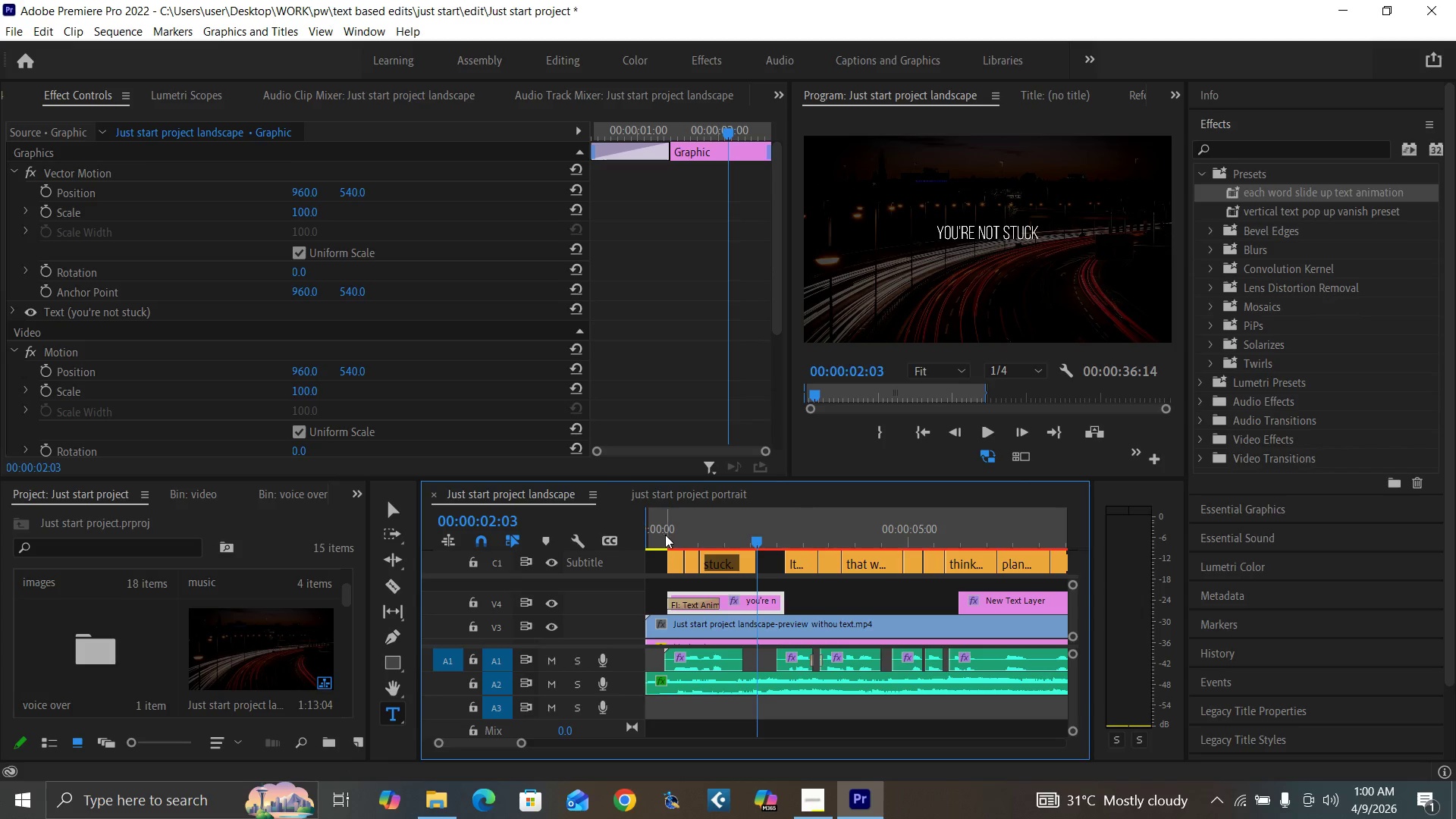 
left_click_drag(start_coordinate=[665, 535], to_coordinate=[621, 563])
 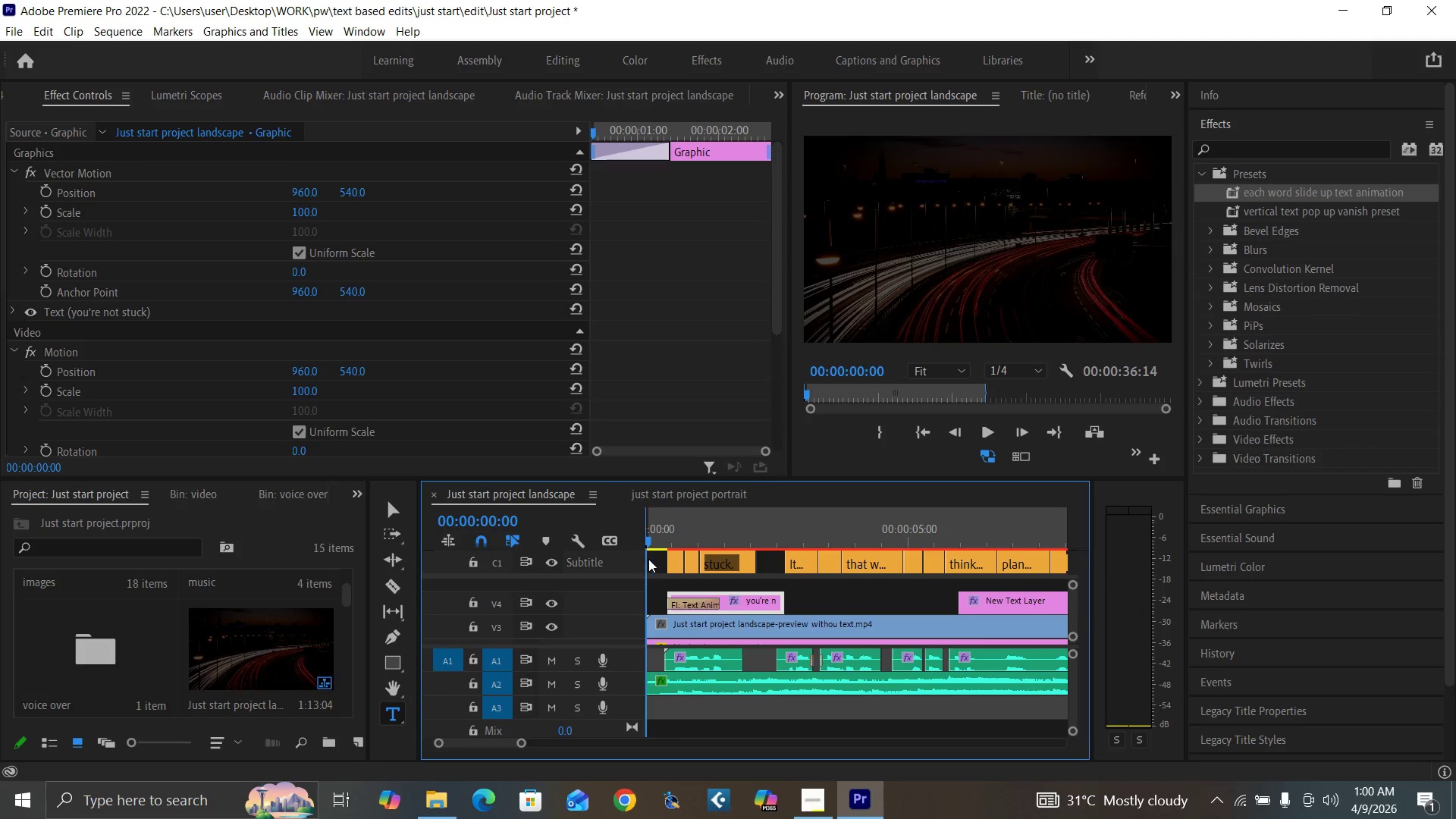 
key(Space)
 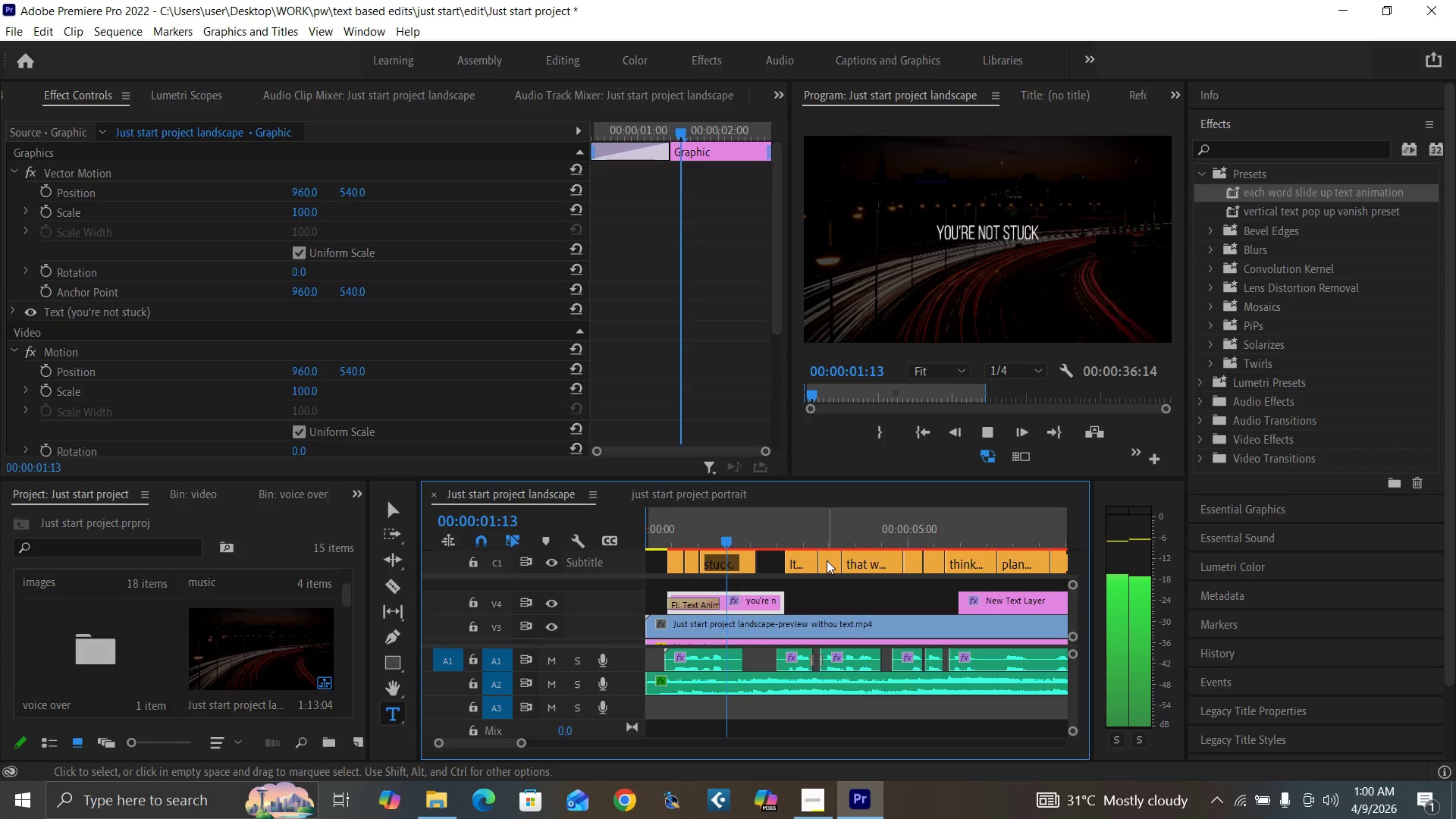 
key(Space)
 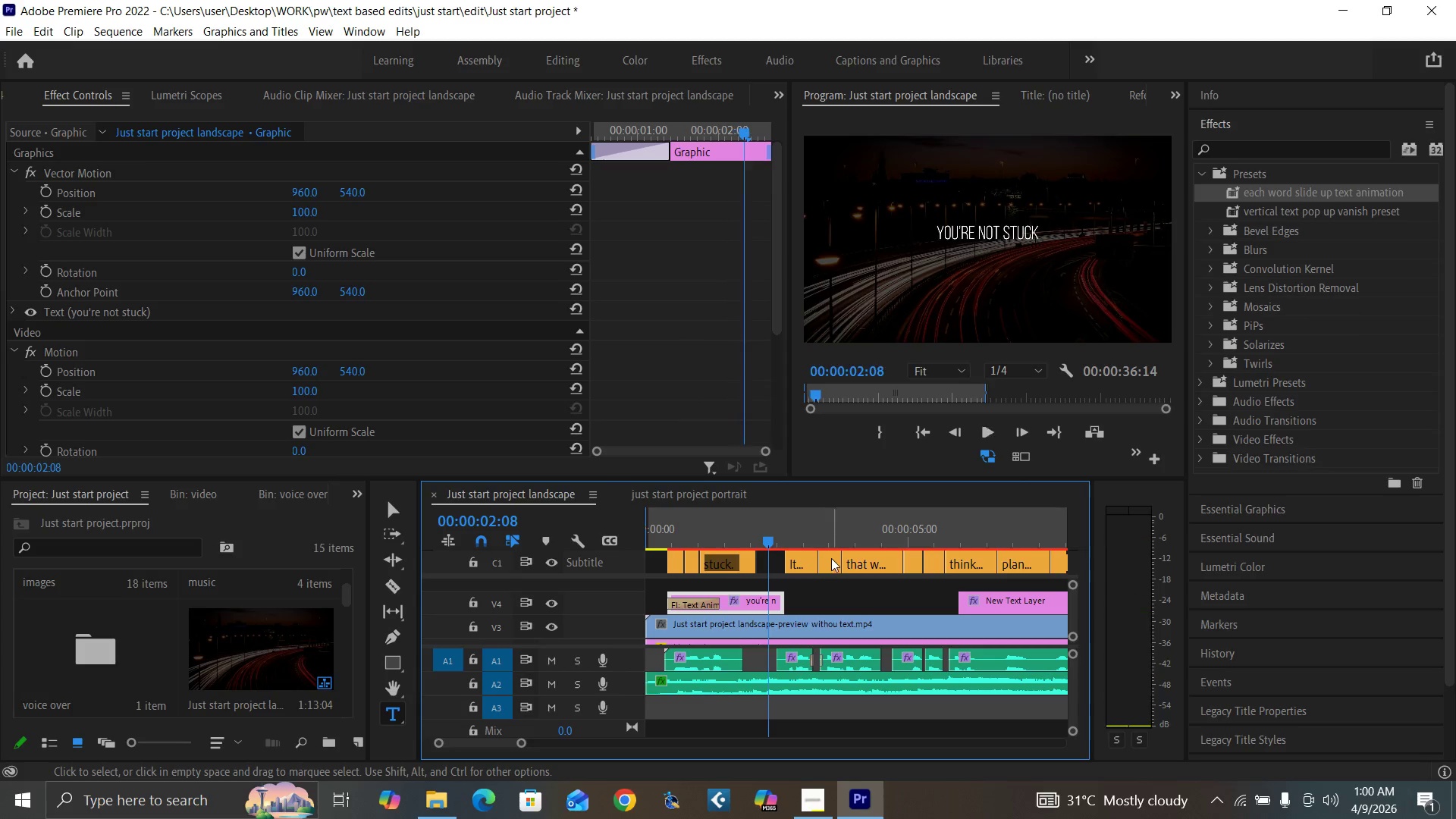 
key(Control+S)
 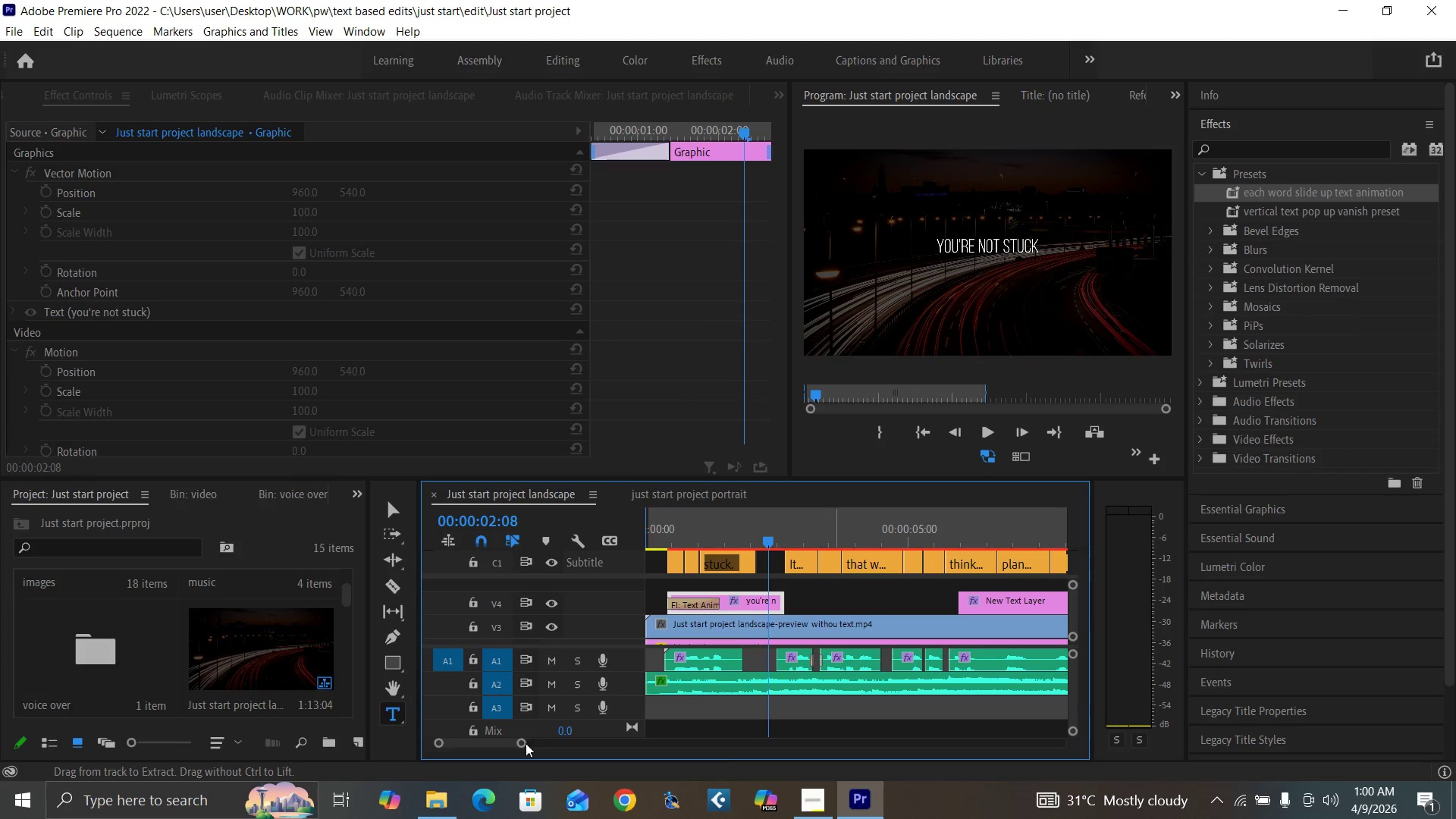 
left_click_drag(start_coordinate=[522, 744], to_coordinate=[623, 767])
 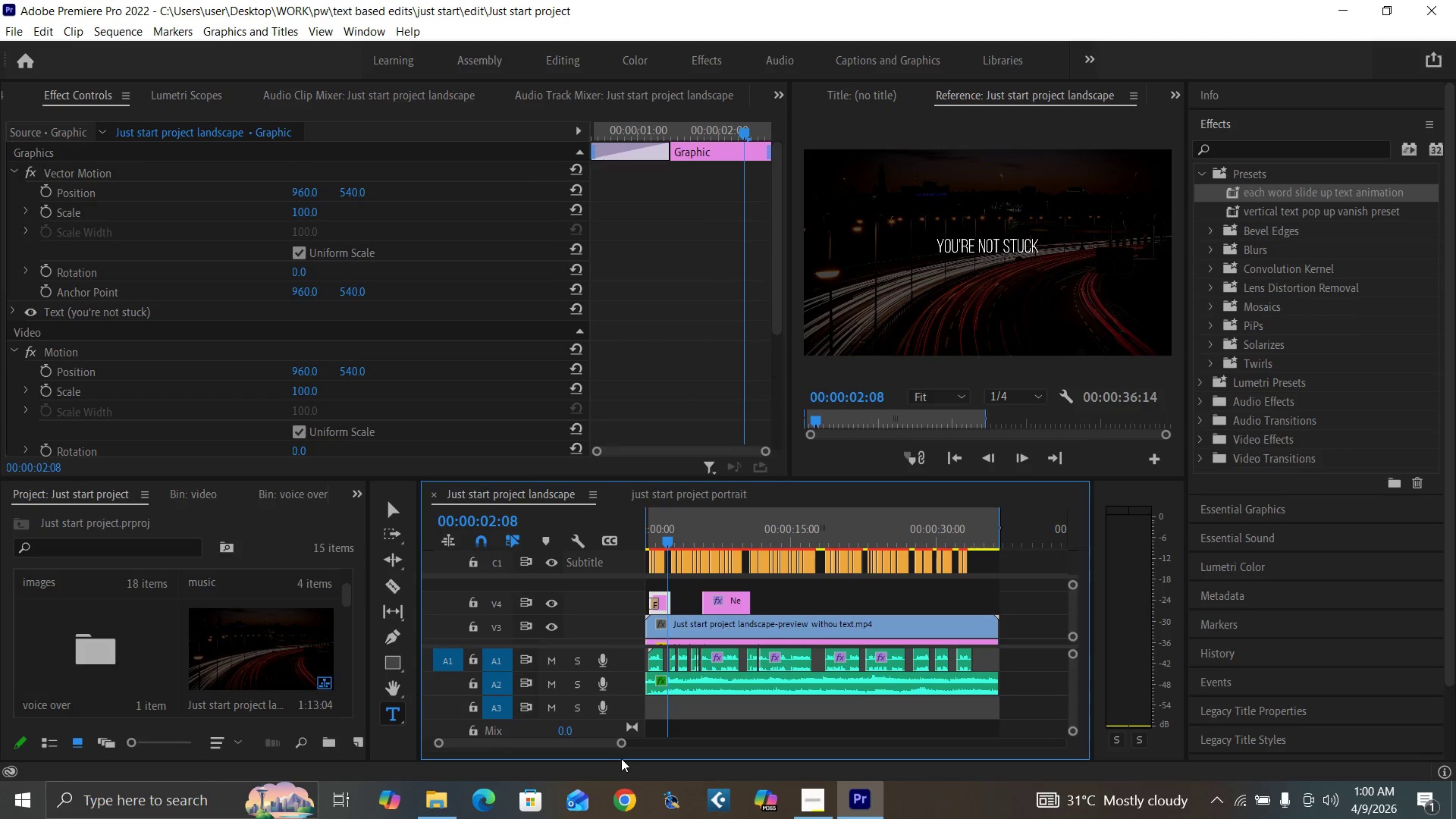 
key(Enter)
 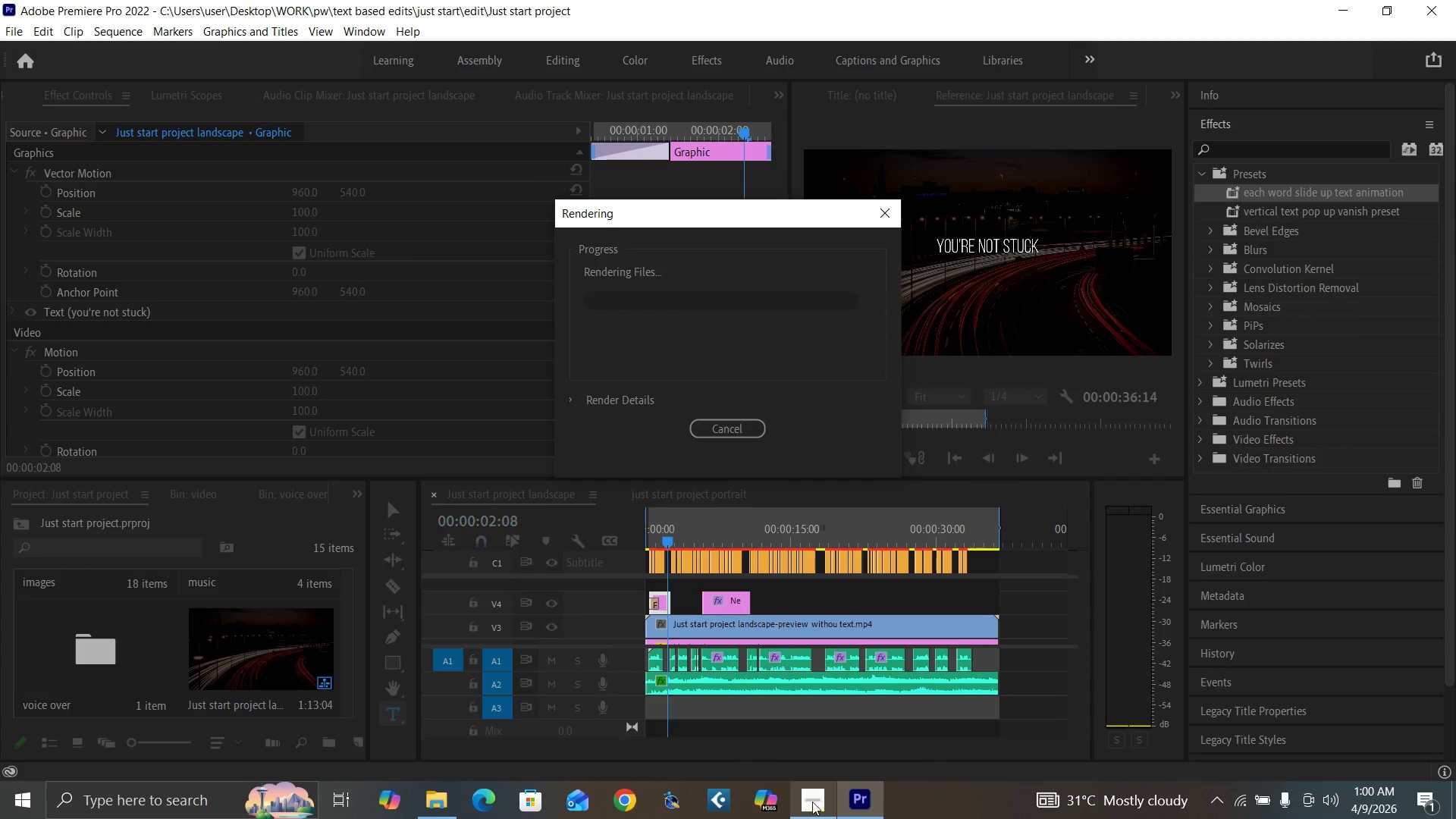 
left_click([812, 802])